 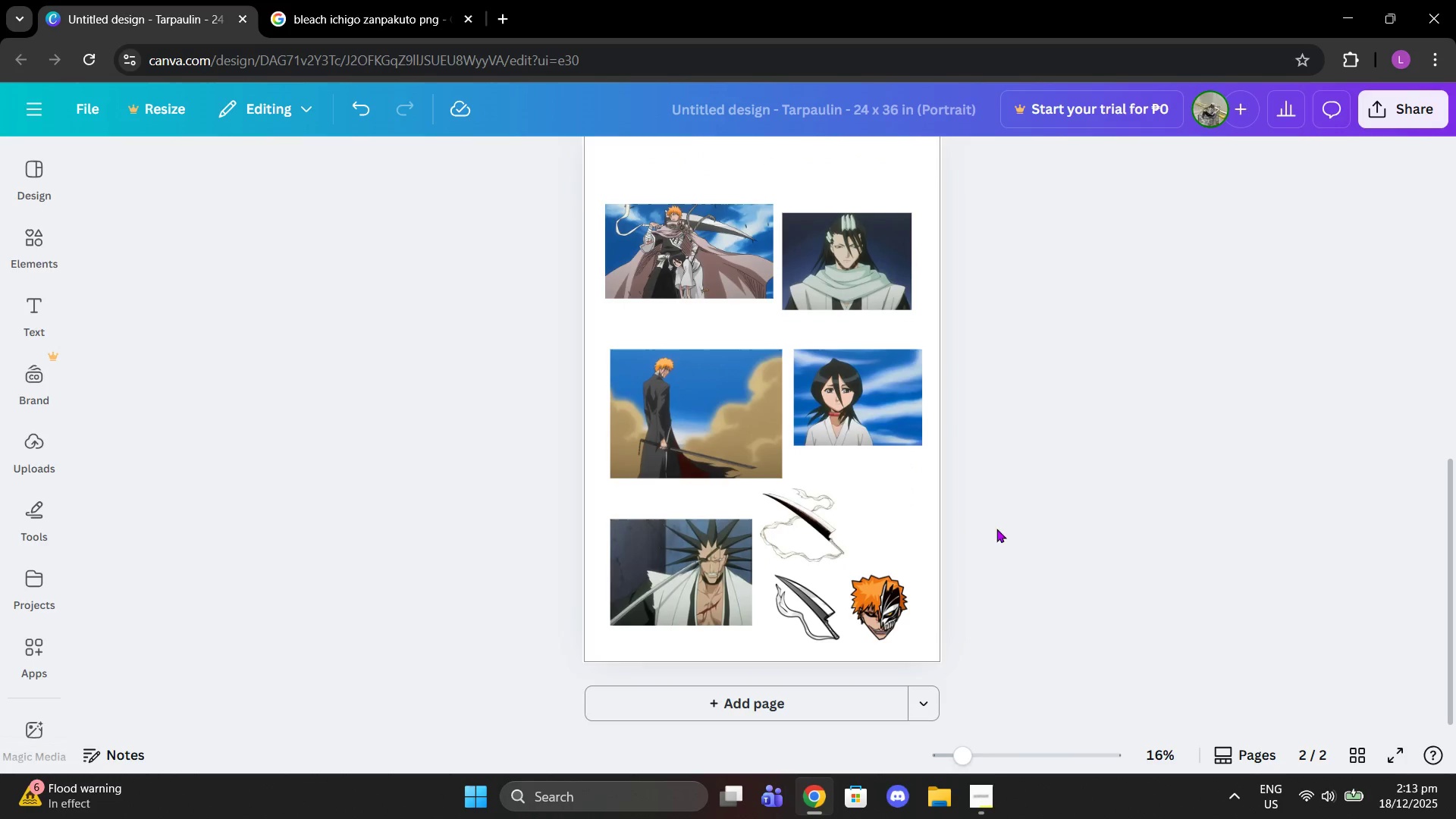 
left_click([310, 0])
 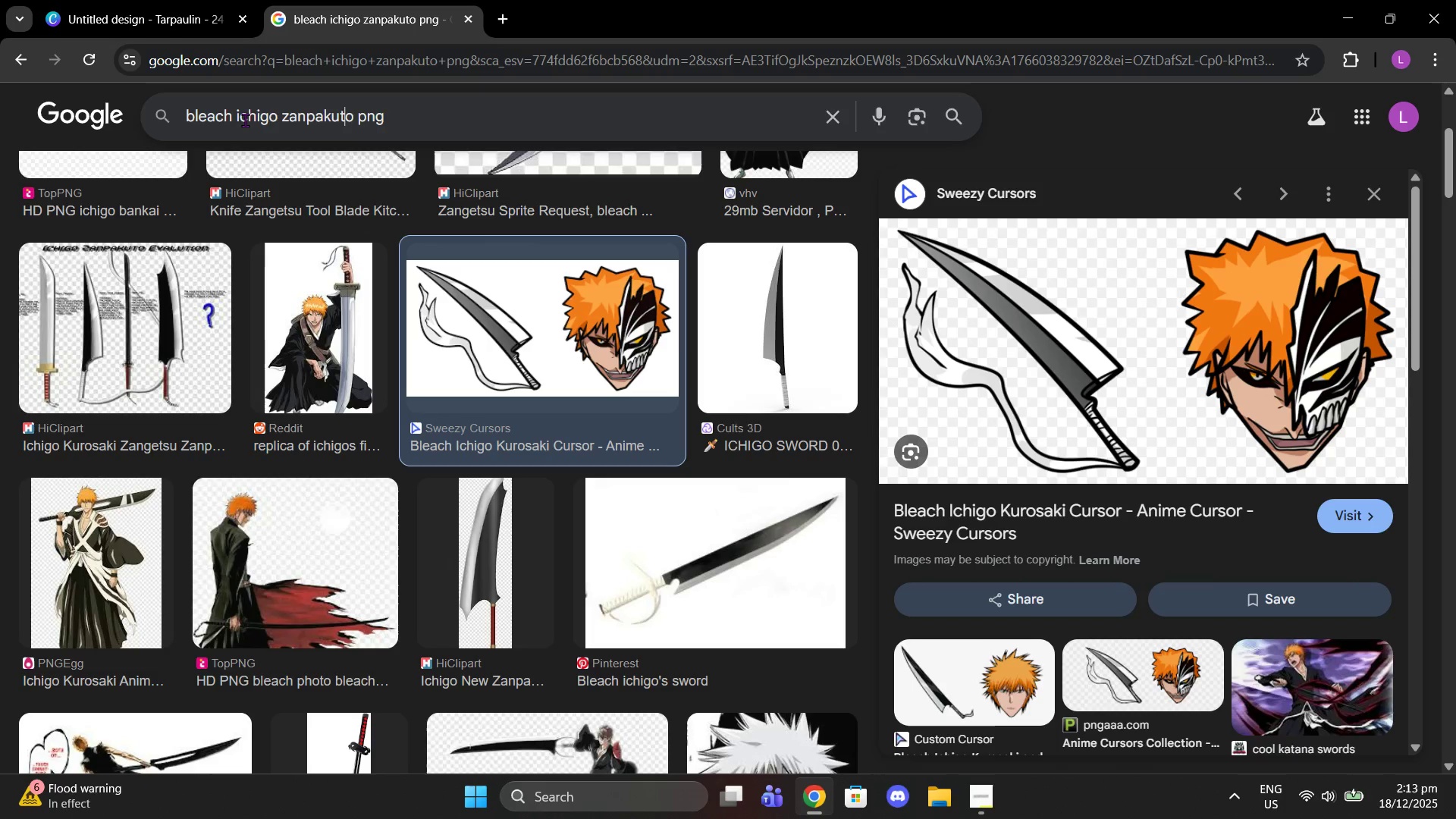 
left_click_drag(start_coordinate=[239, 118], to_coordinate=[519, 141])
 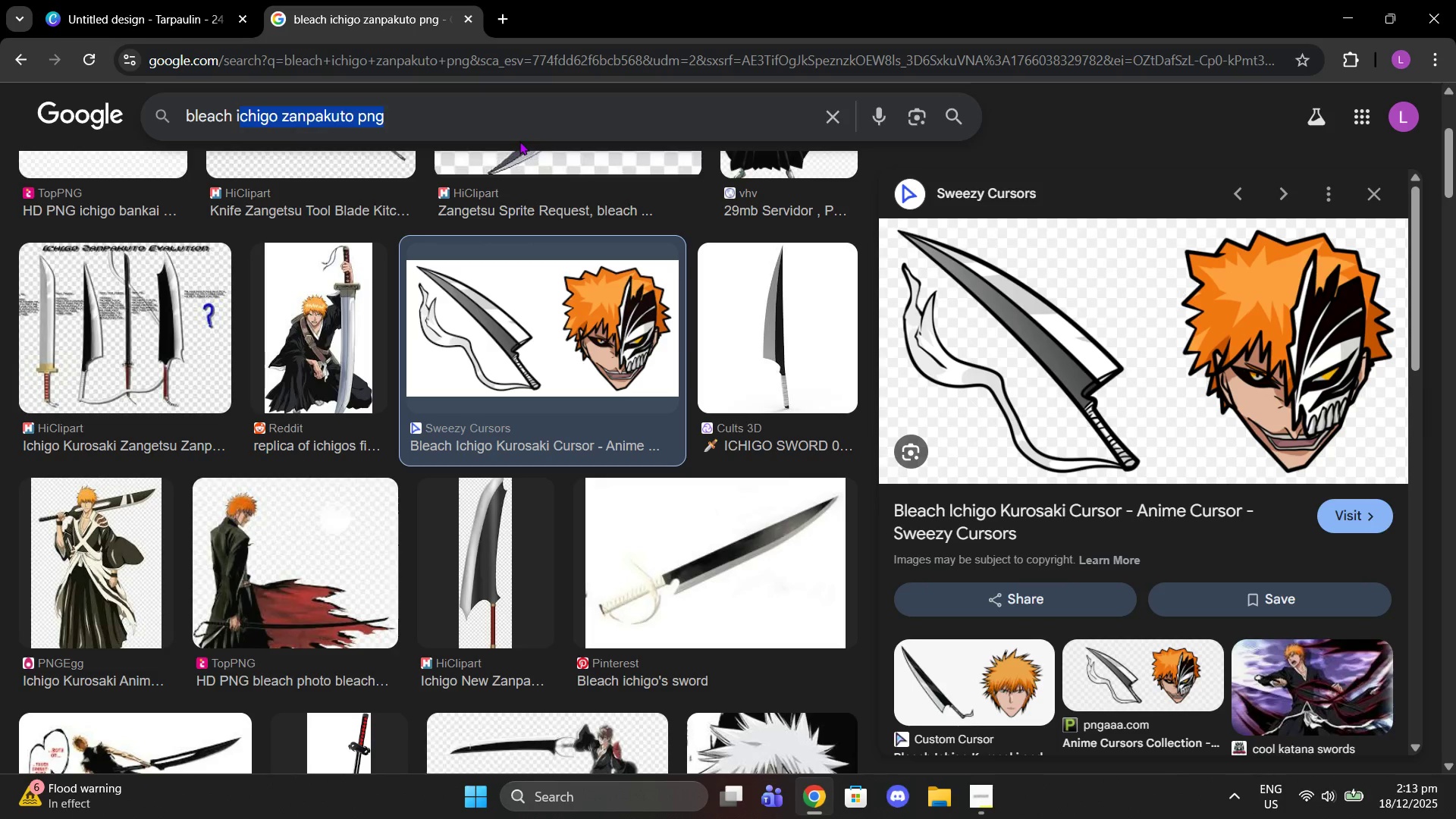 
key(Backspace)
key(Backspace)
type(senkaimon)
 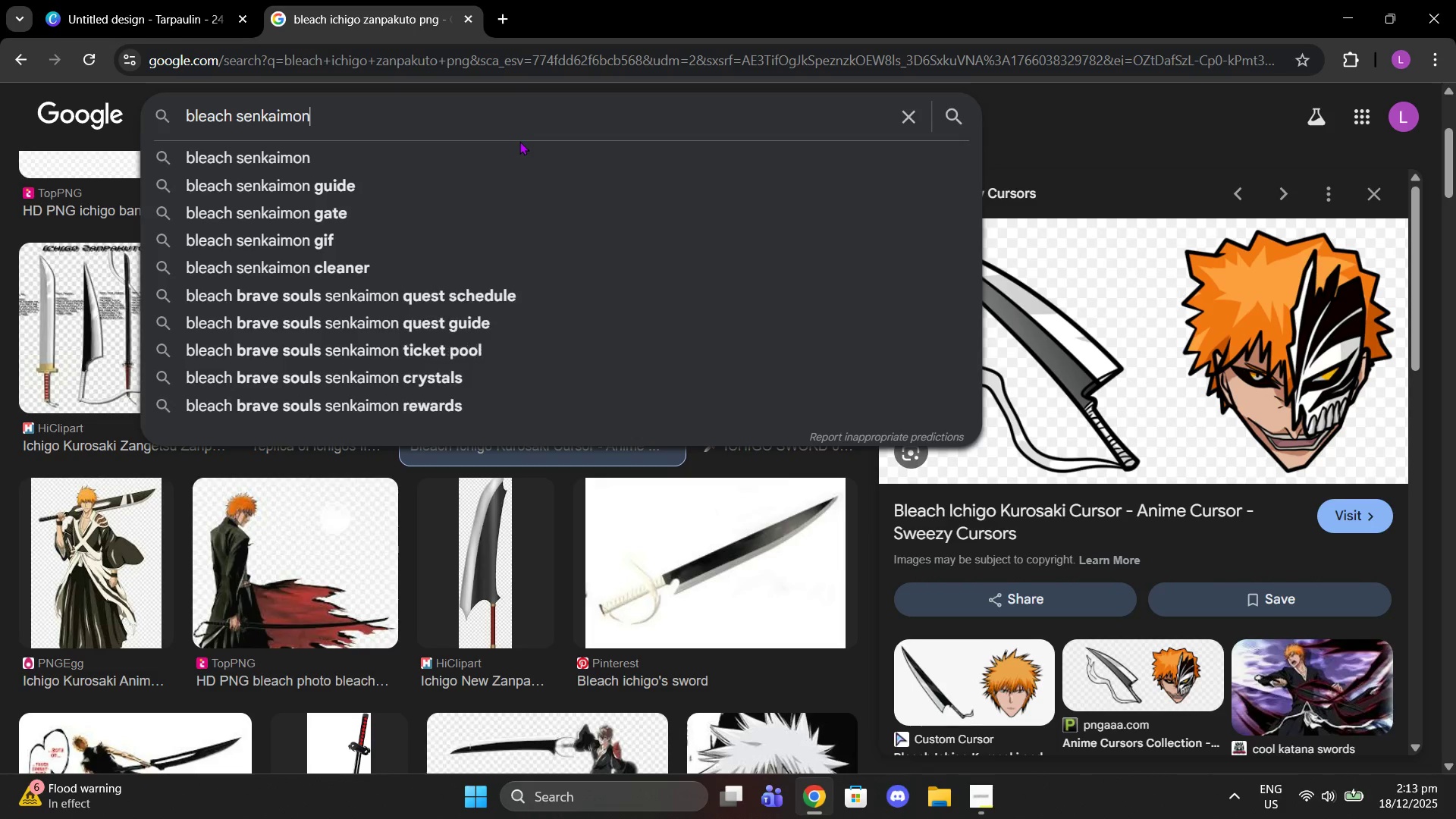 
key(Enter)
 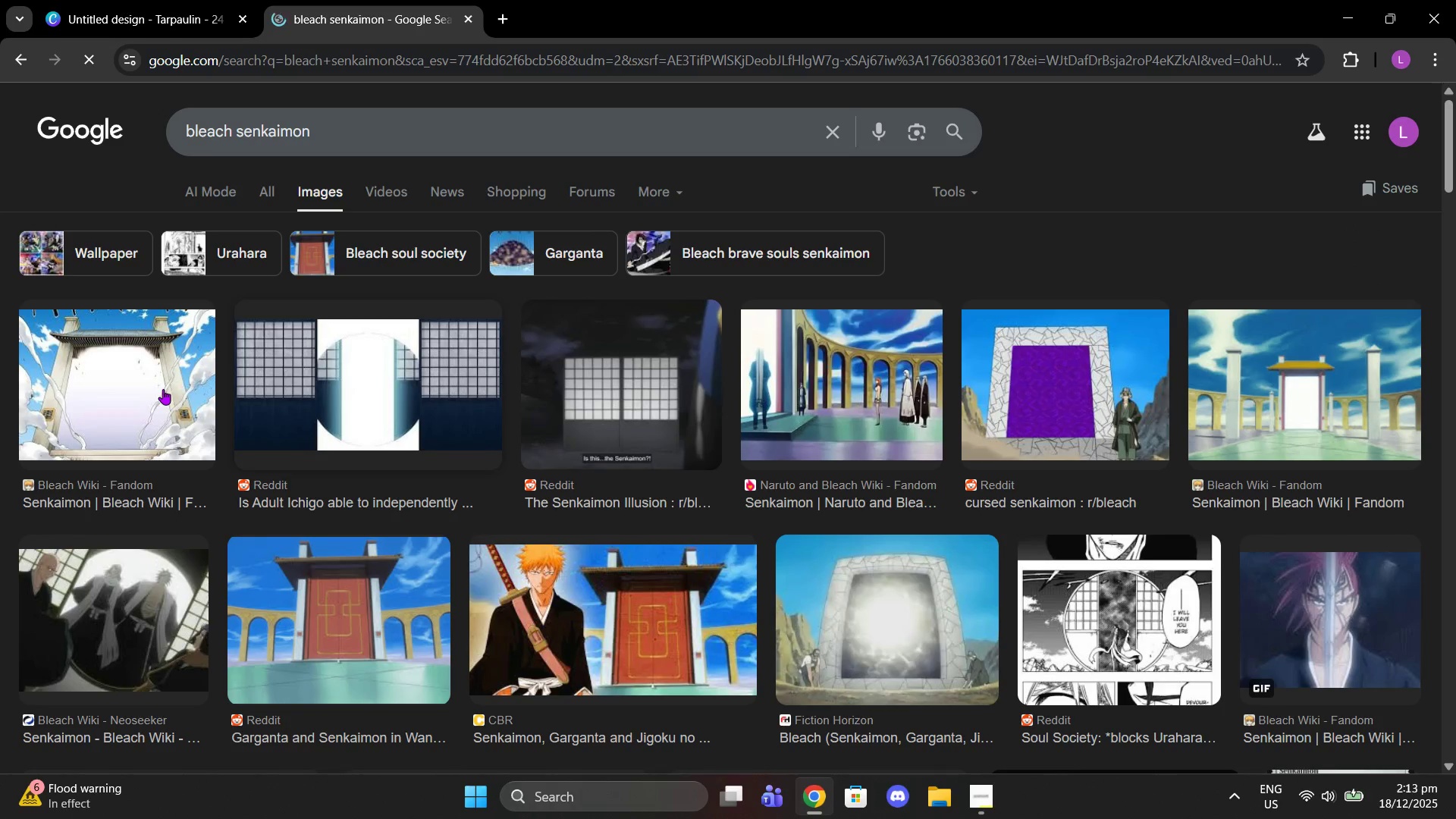 
left_click([163, 389])
 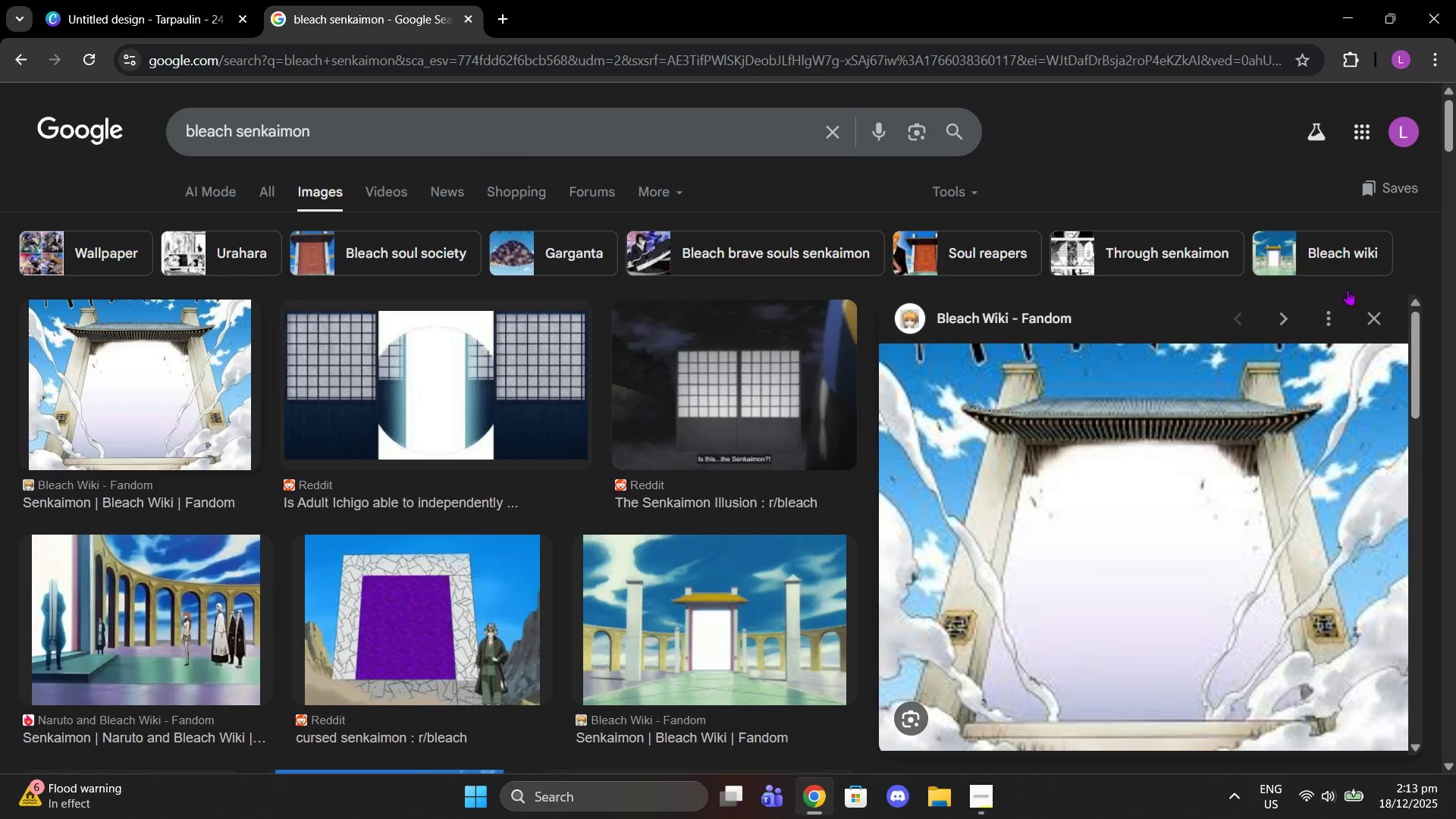 
scroll: coordinate [1291, 422], scroll_direction: down, amount: 1.0
 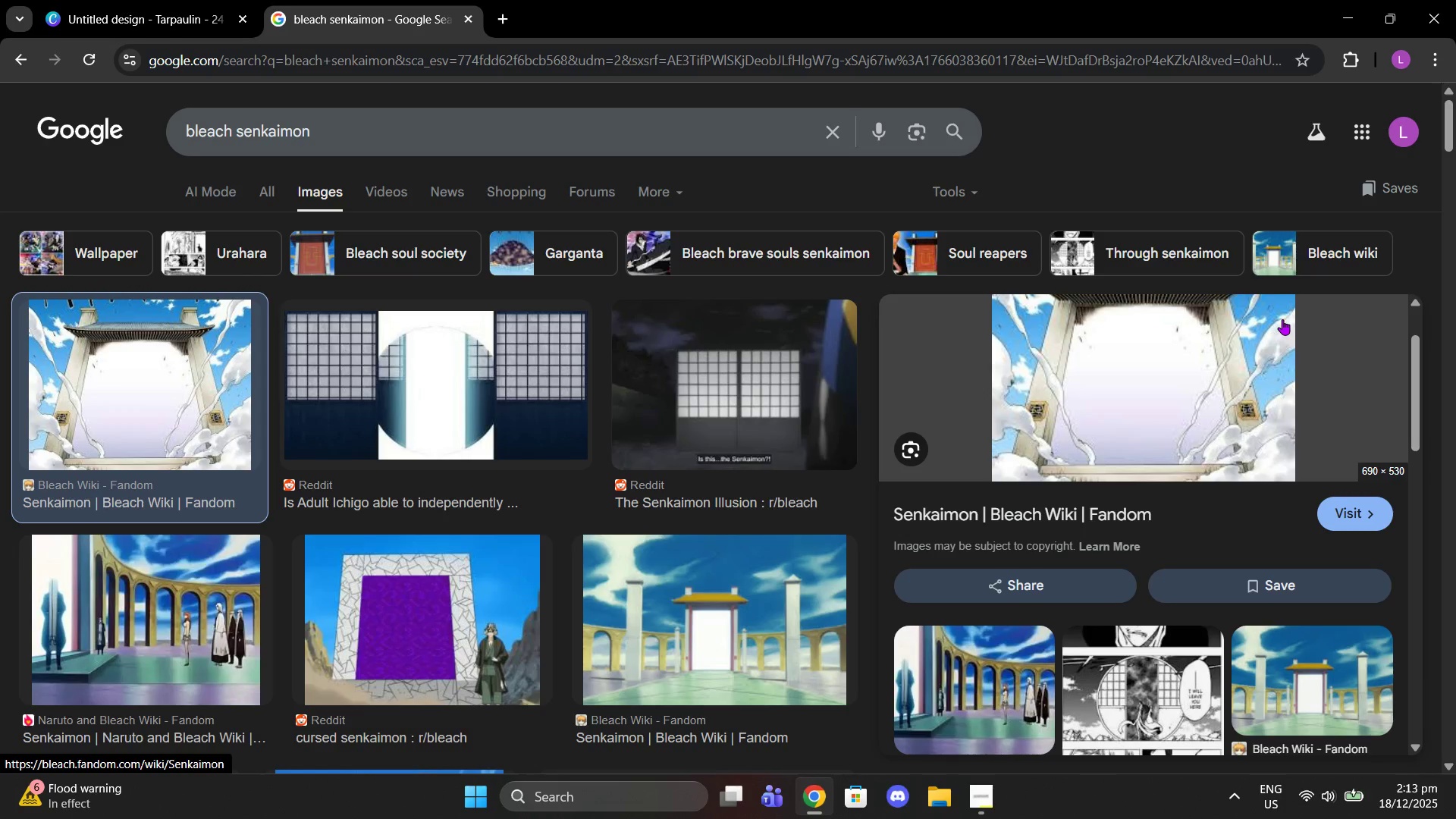 
scroll: coordinate [1321, 366], scroll_direction: up, amount: 1.0
 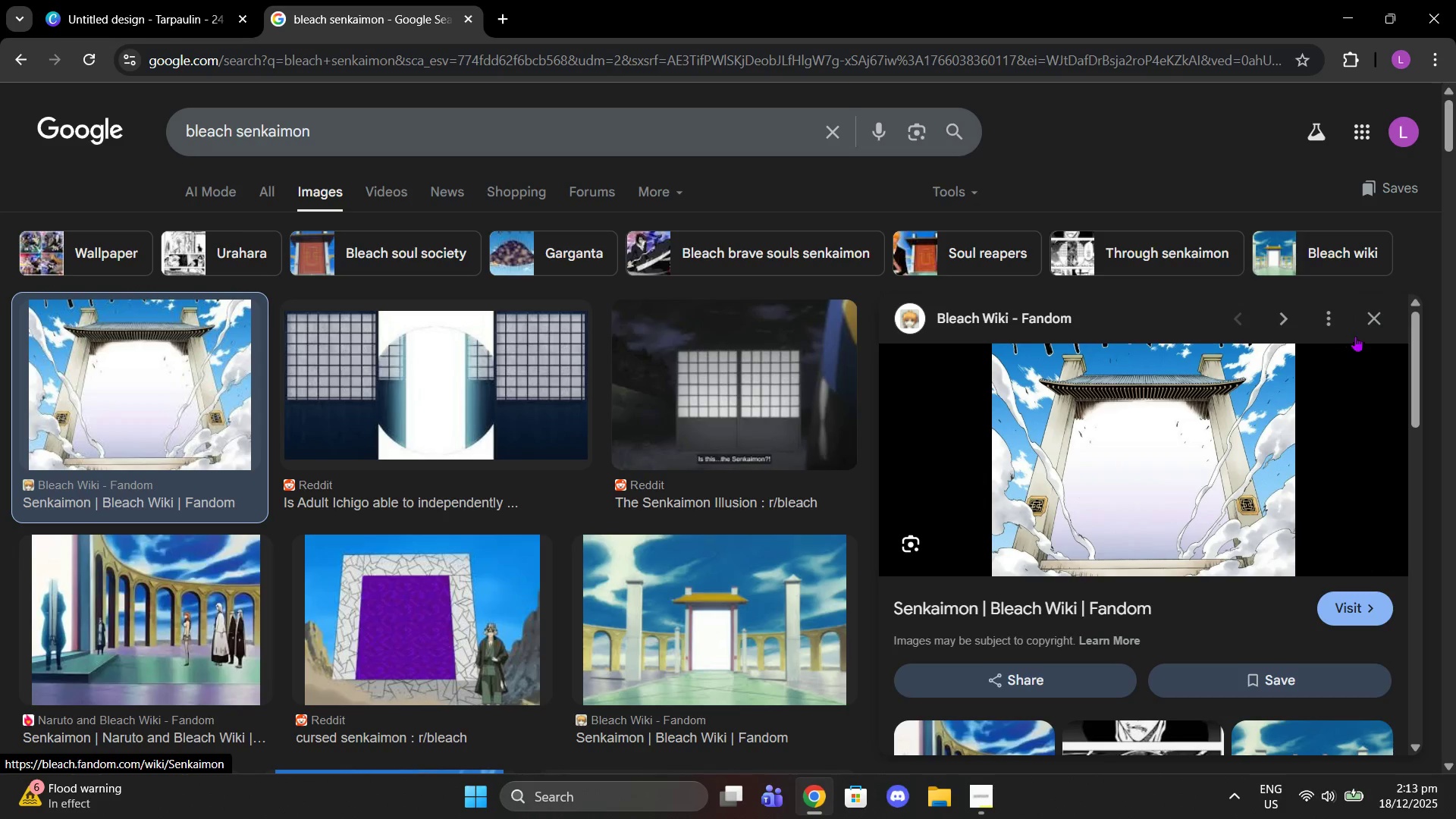 
left_click([1373, 322])
 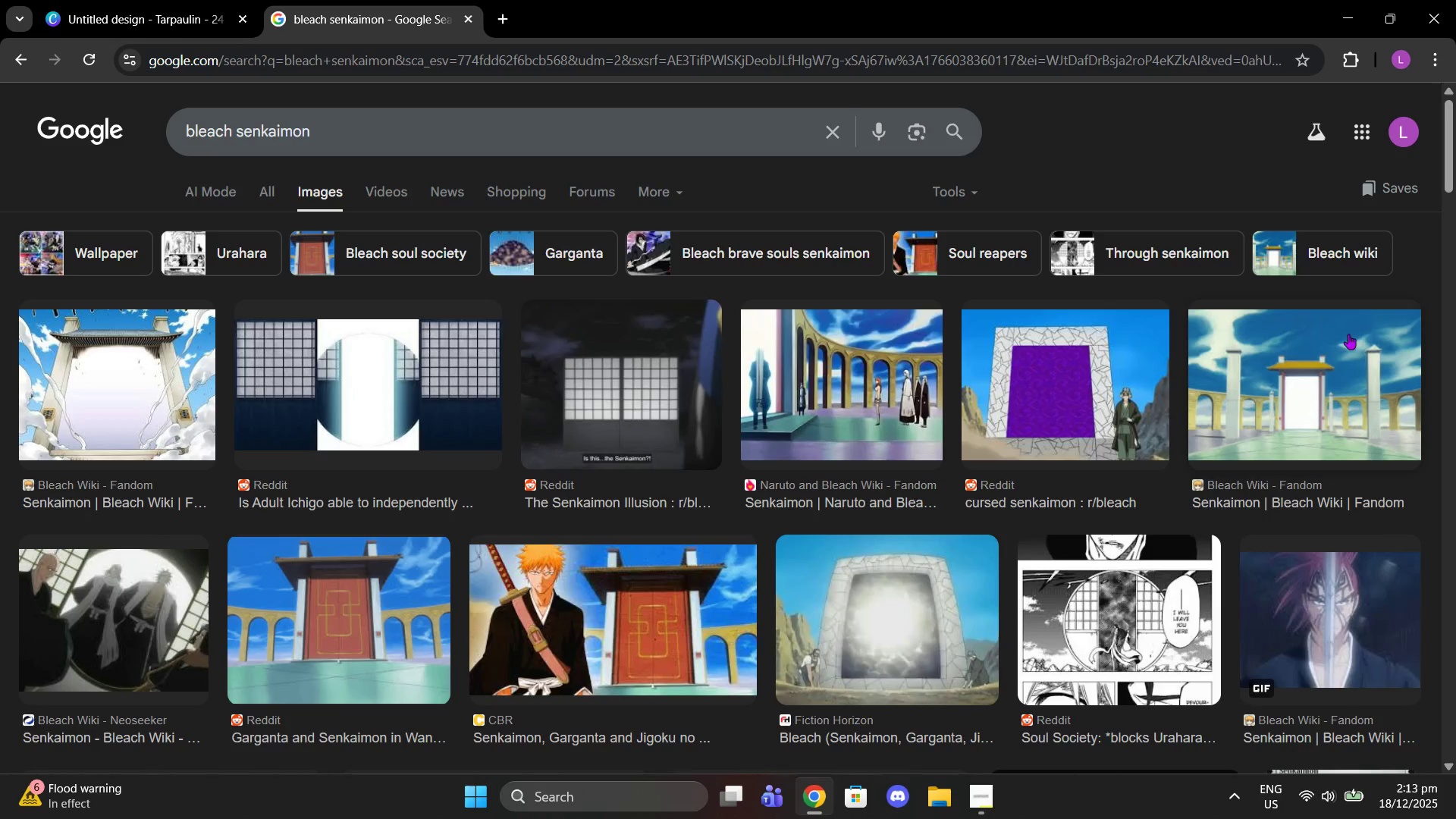 
left_click([1338, 363])
 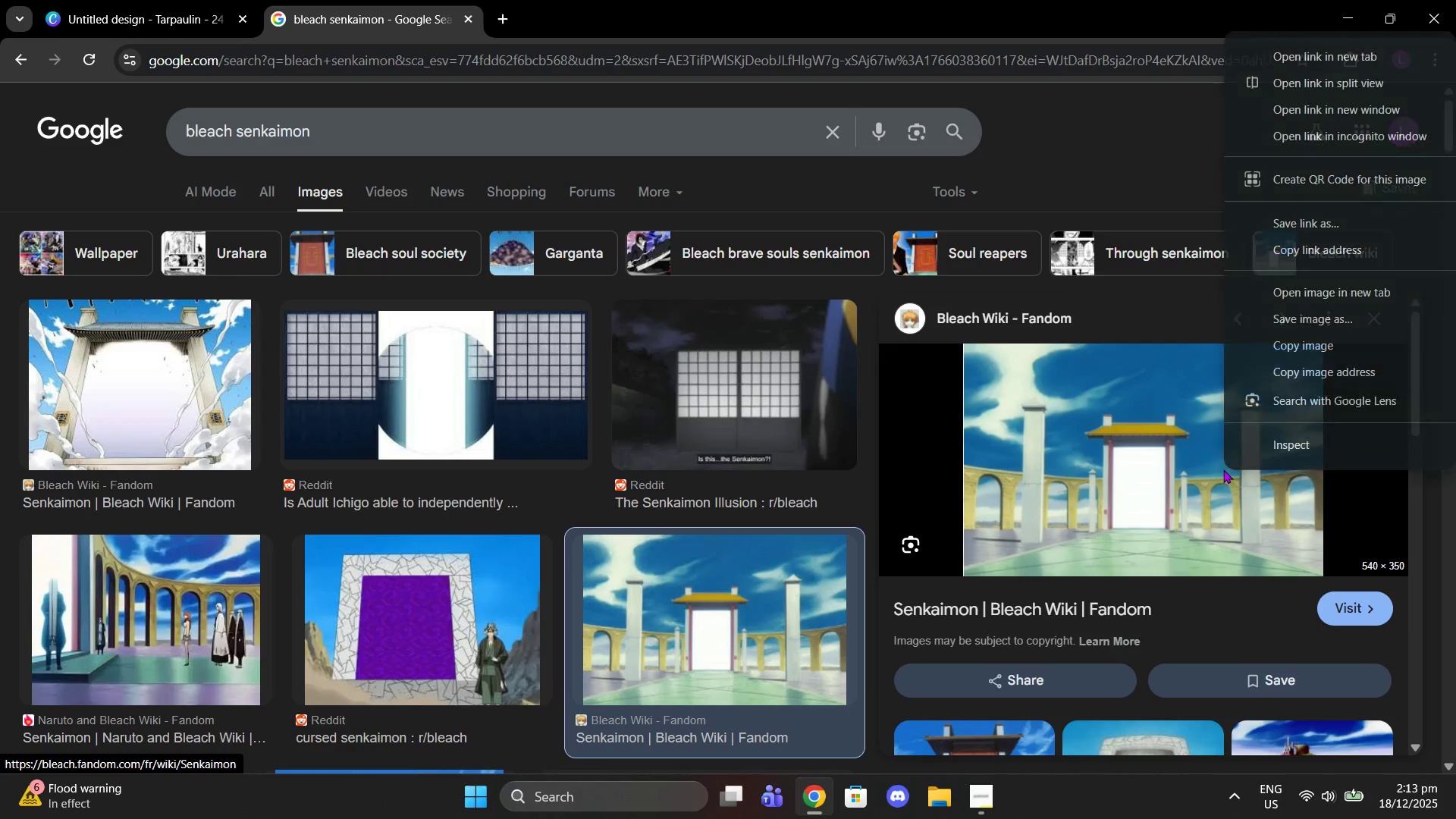 
left_click([1275, 352])
 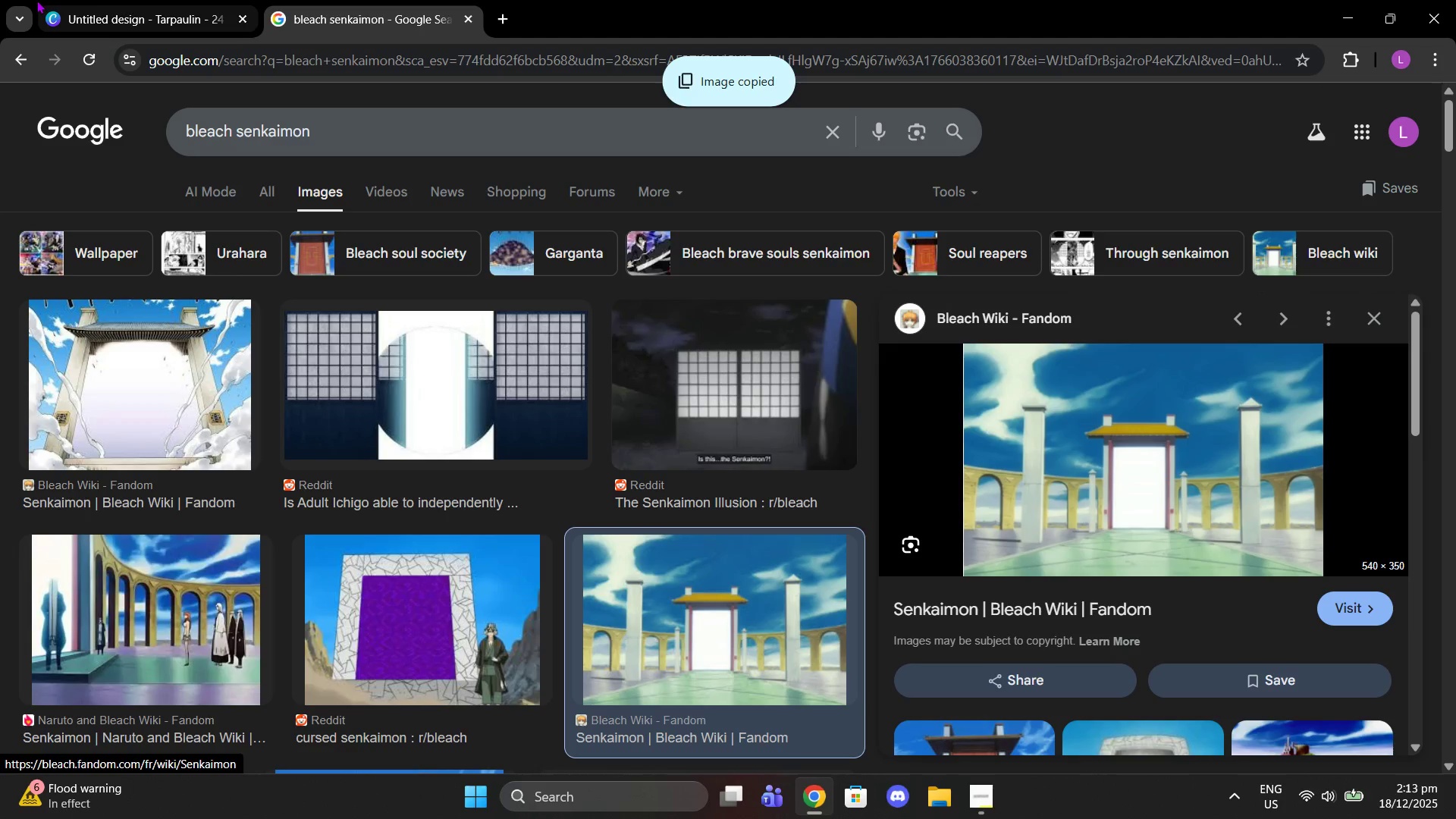 
left_click([110, 0])
 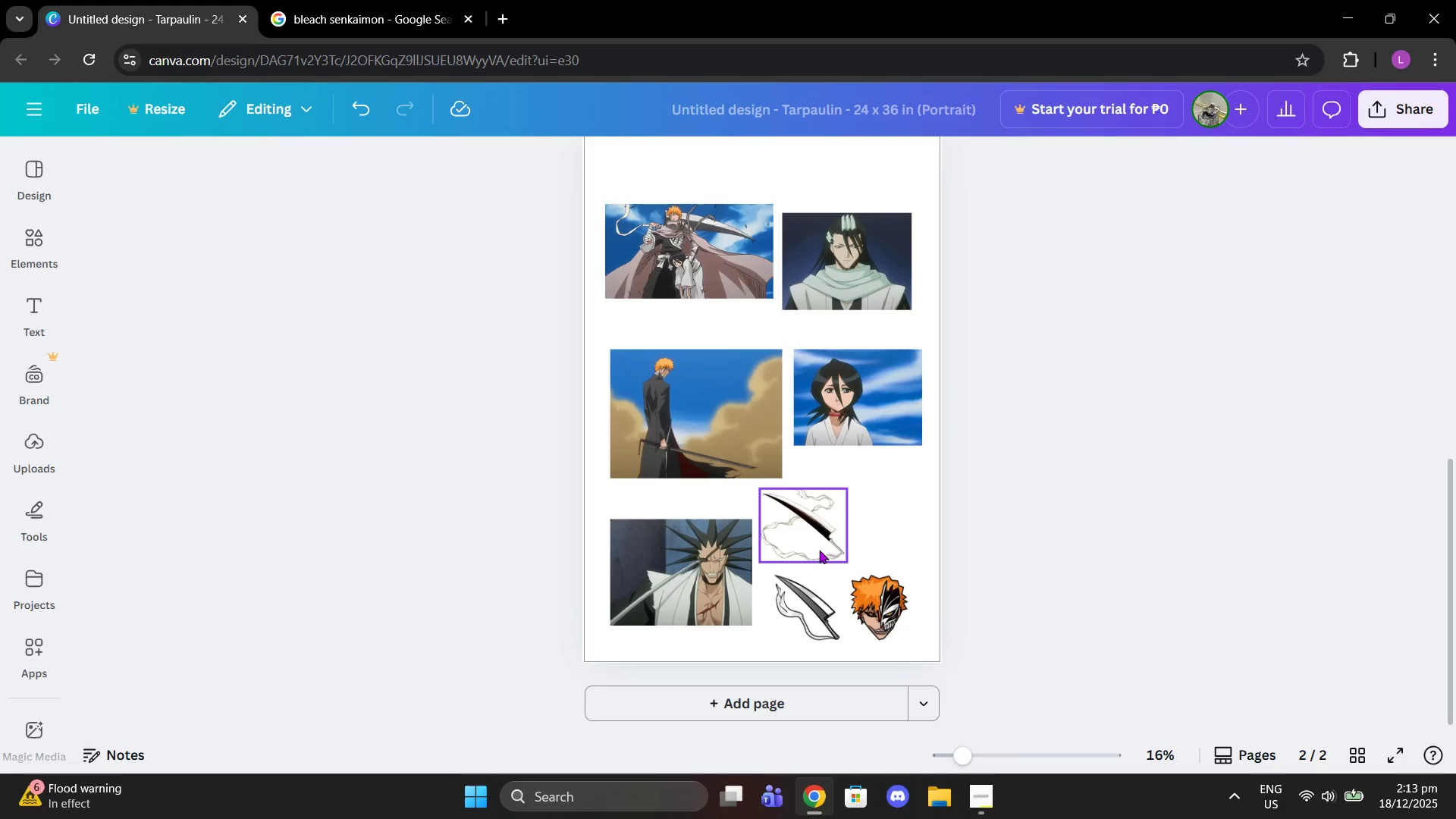 
left_click_drag(start_coordinate=[818, 552], to_coordinate=[844, 527])
 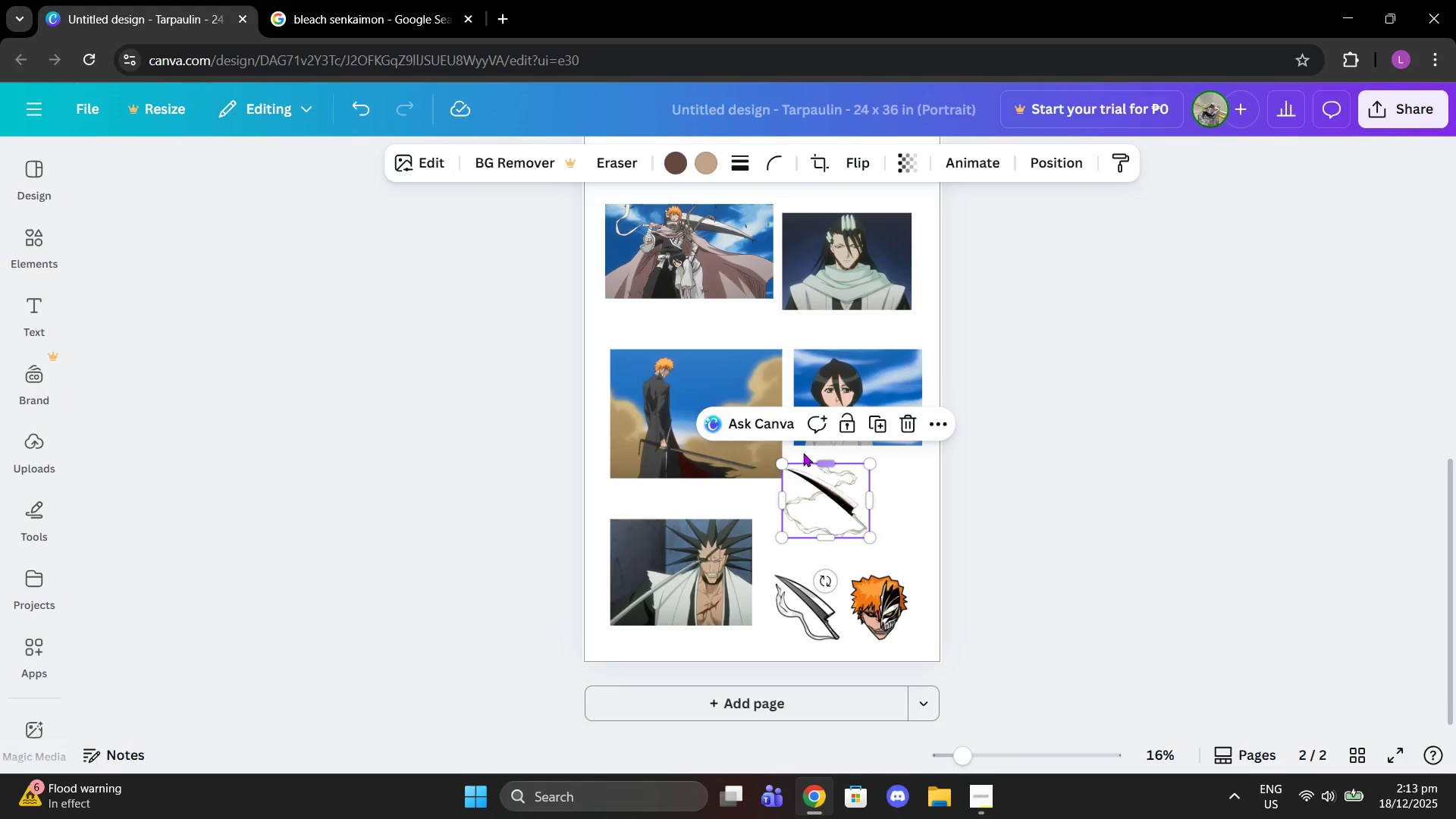 
scroll: coordinate [805, 453], scroll_direction: up, amount: 2.0
 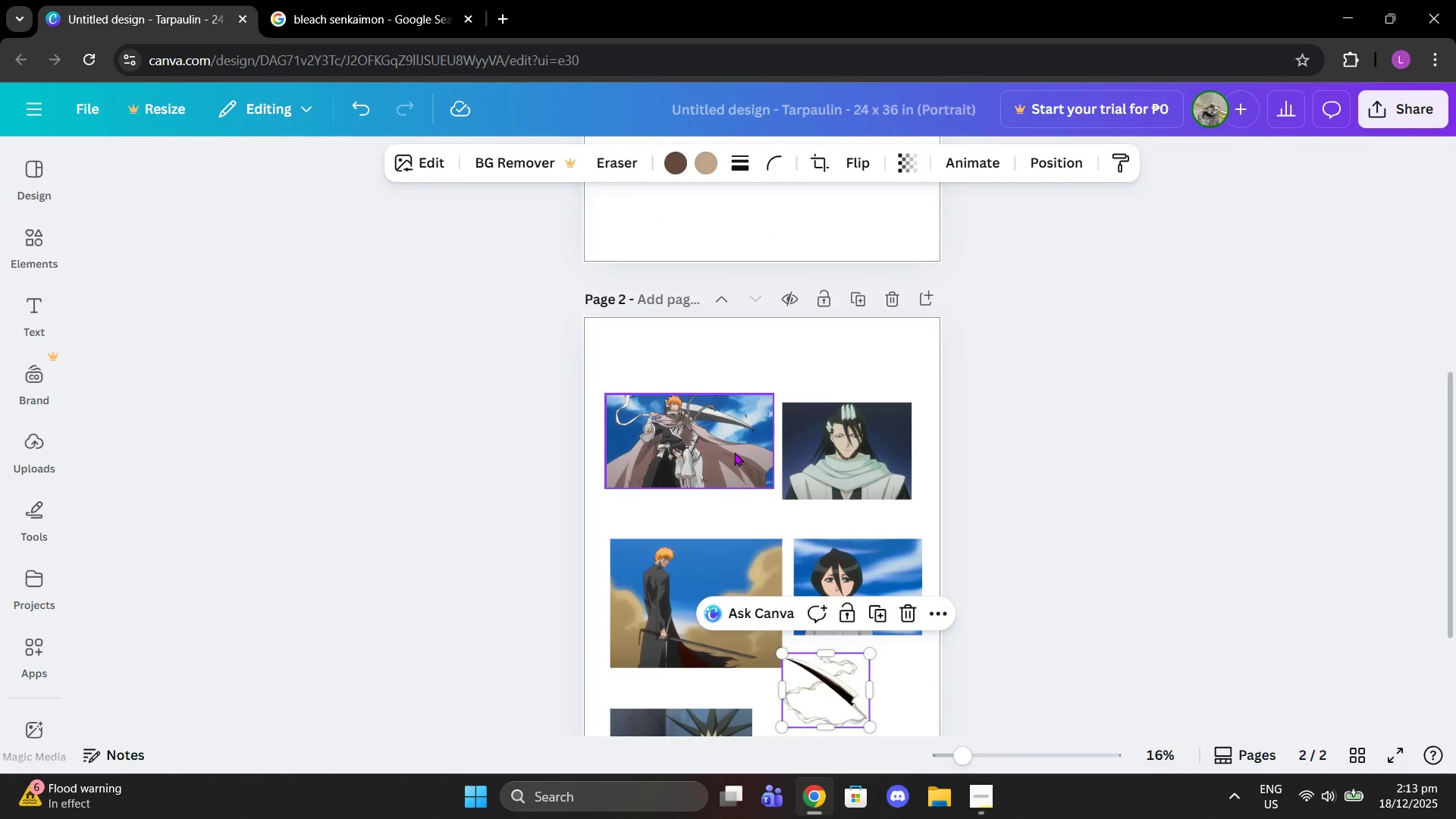 
left_click_drag(start_coordinate=[734, 452], to_coordinate=[725, 403])
 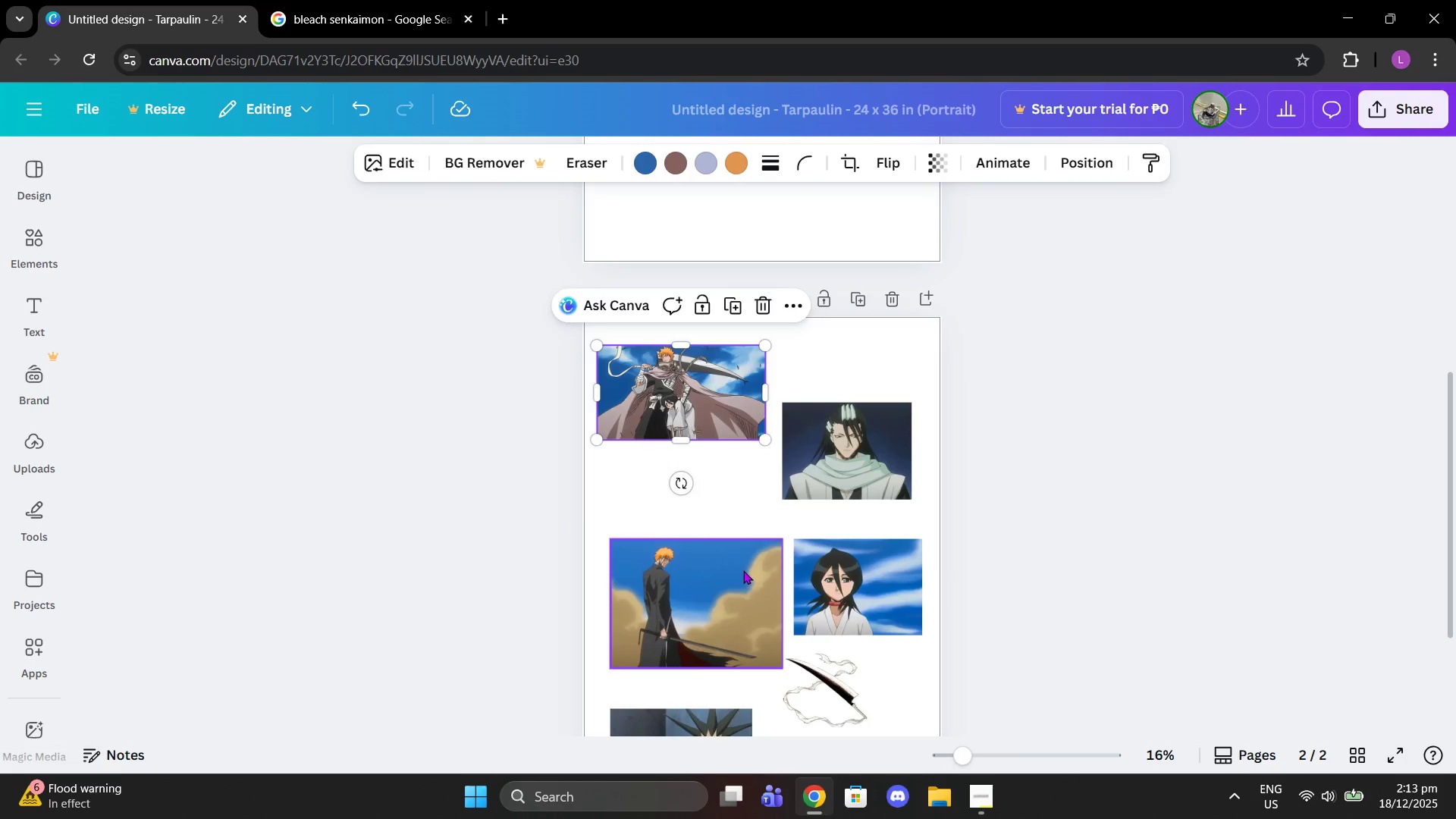 
left_click_drag(start_coordinate=[743, 570], to_coordinate=[725, 494])
 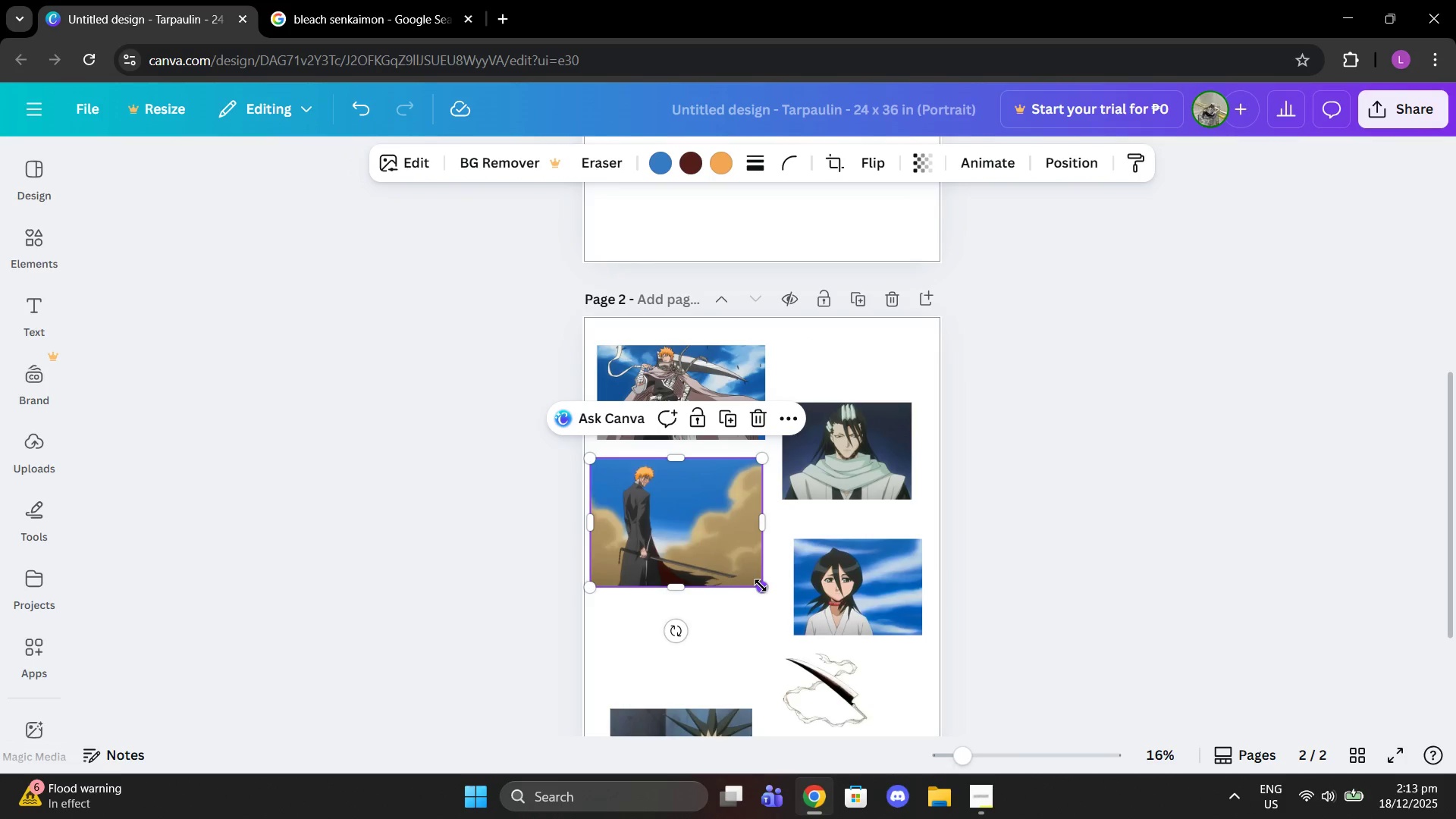 
left_click_drag(start_coordinate=[761, 585], to_coordinate=[732, 568])
 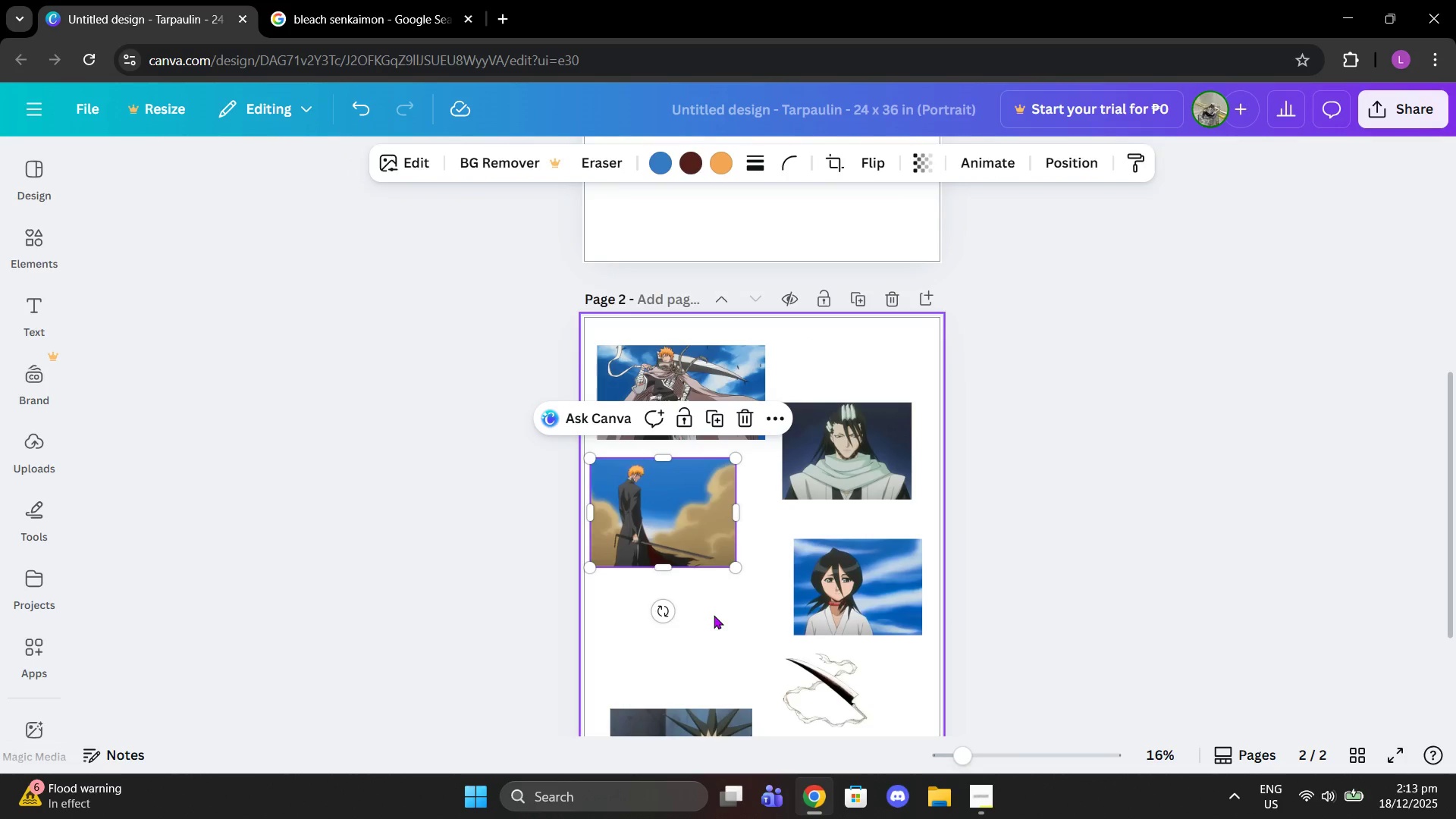 
left_click([714, 615])
 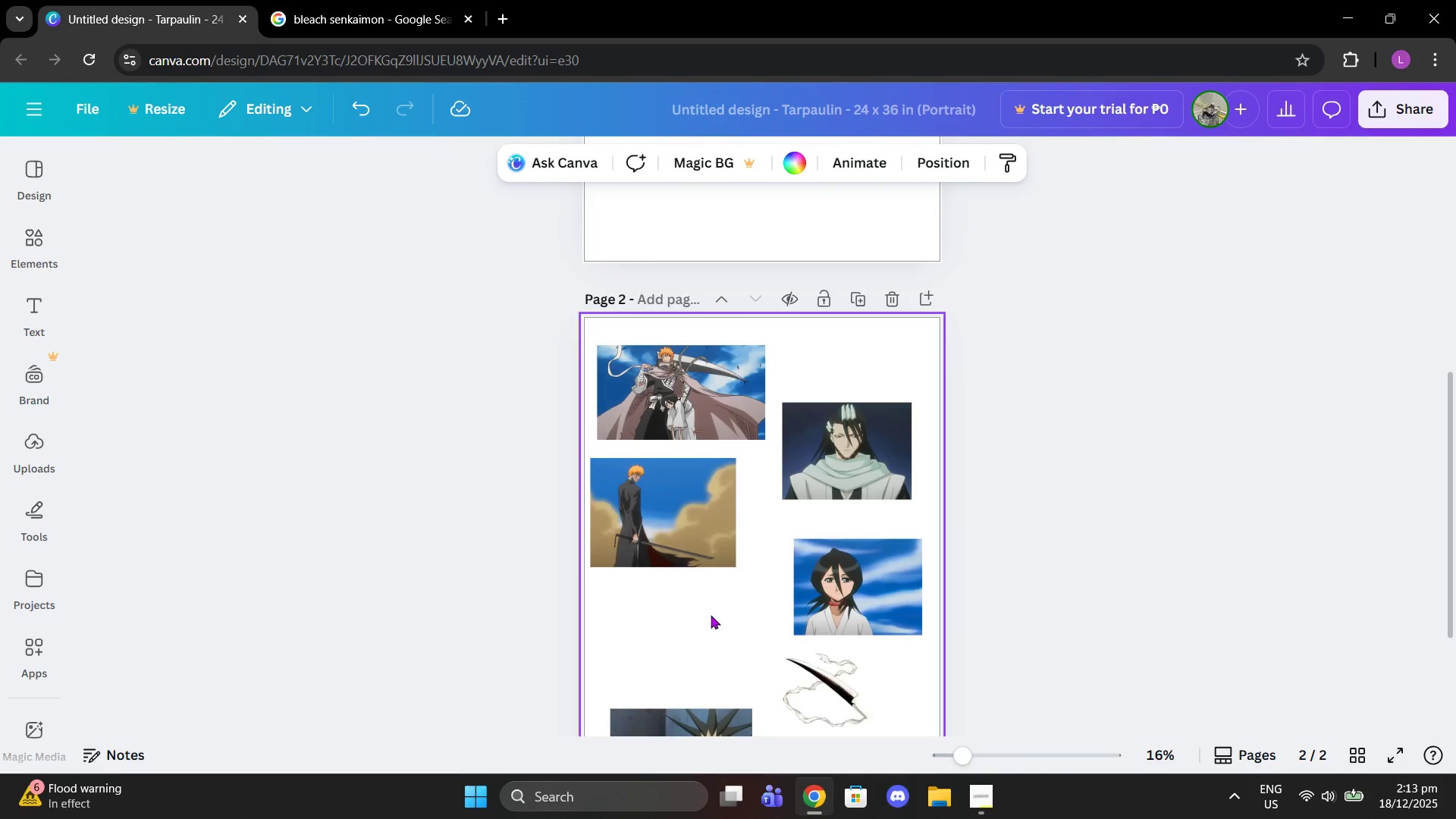 
key(Control+V)
 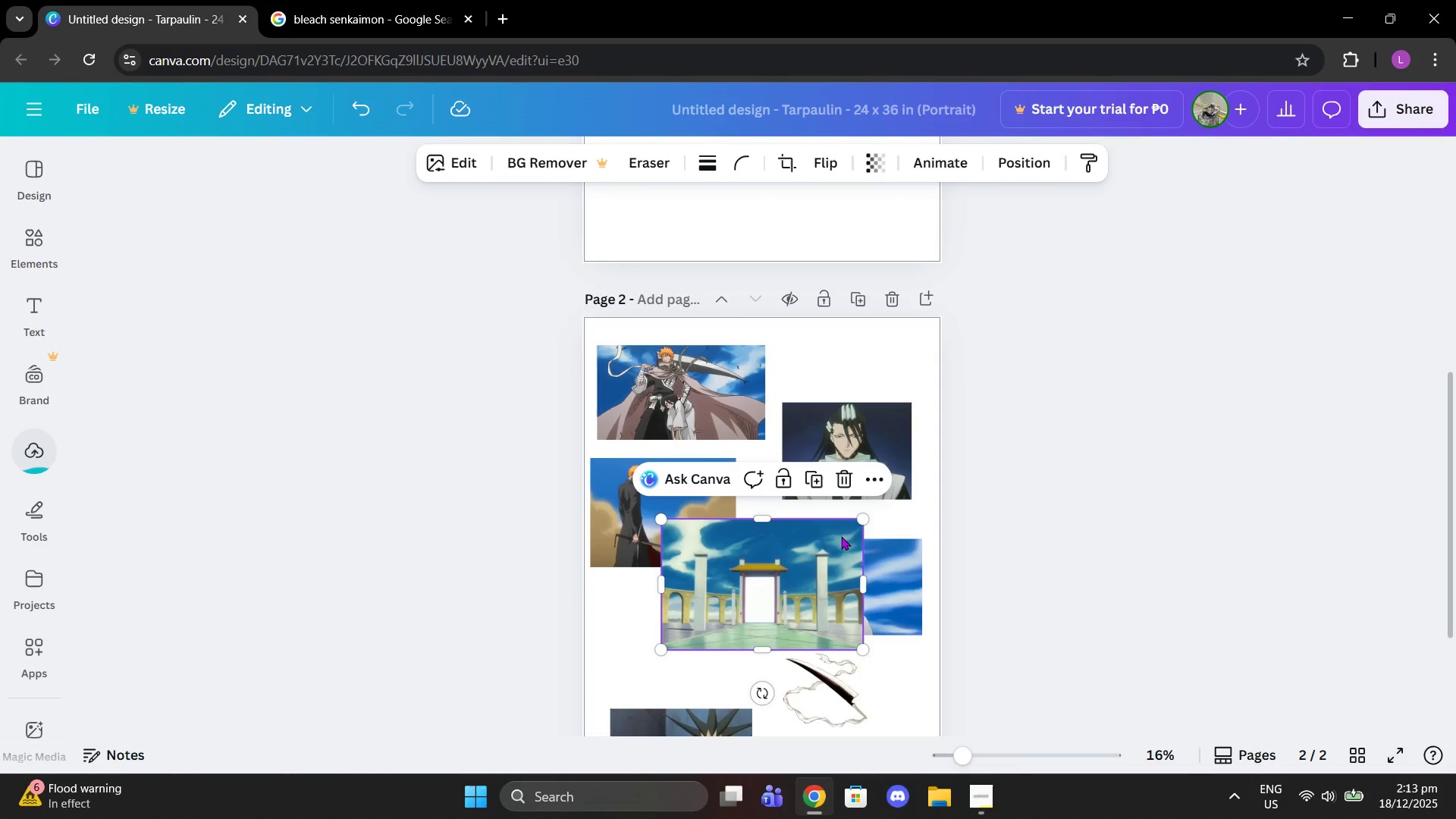 
left_click_drag(start_coordinate=[862, 518], to_coordinate=[793, 551])
 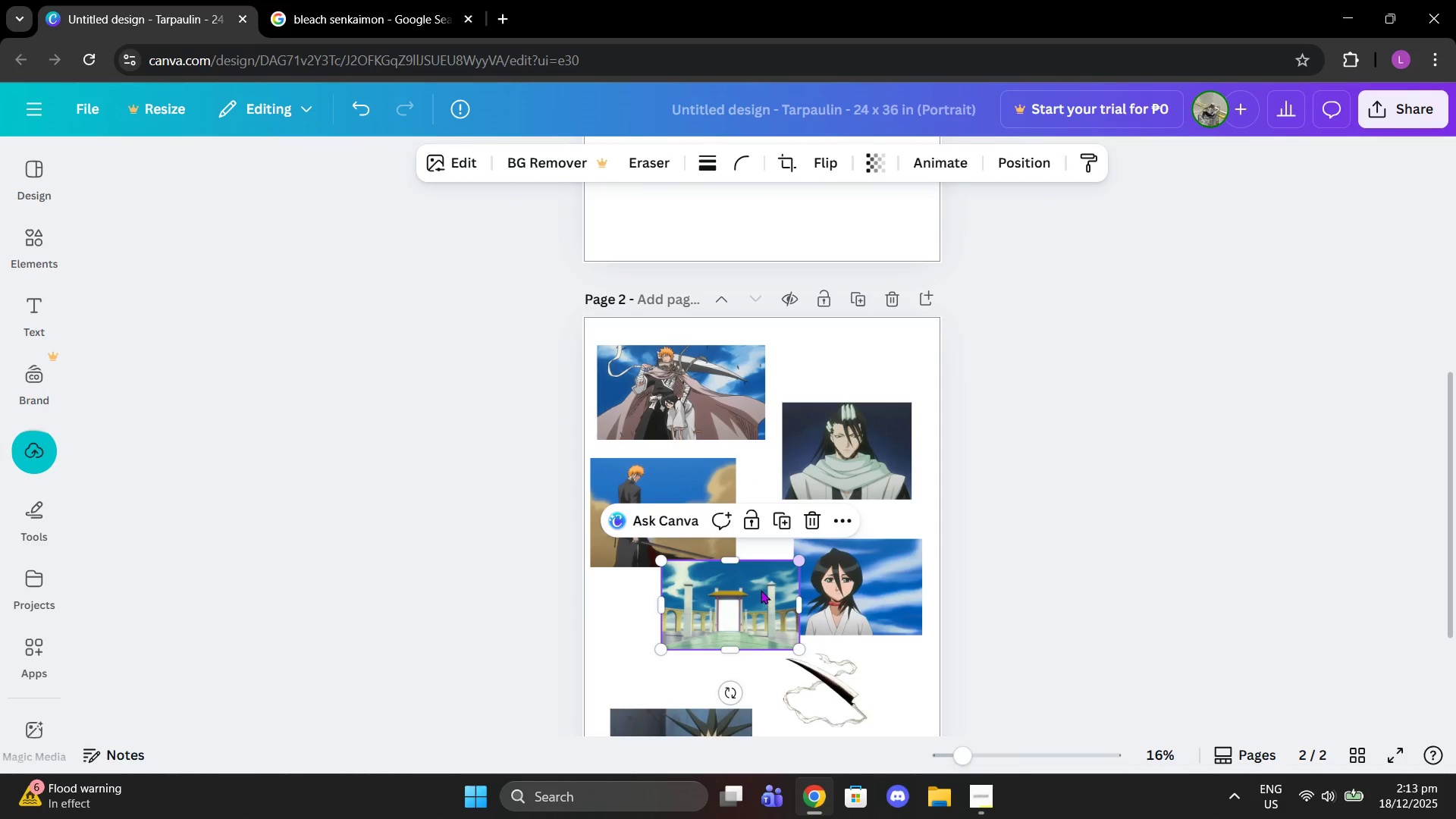 
left_click_drag(start_coordinate=[761, 590], to_coordinate=[705, 623])
 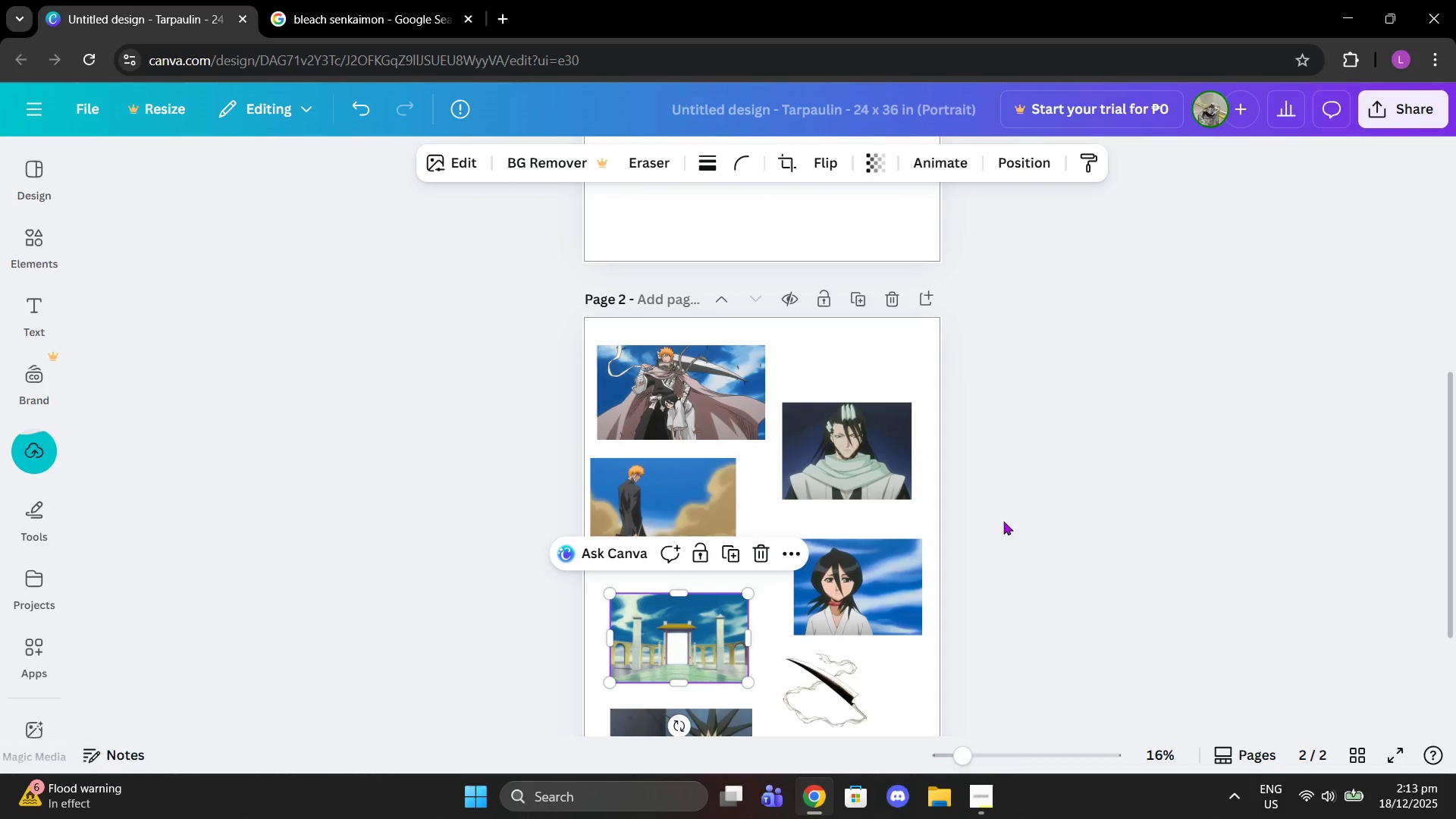 
left_click([1004, 520])
 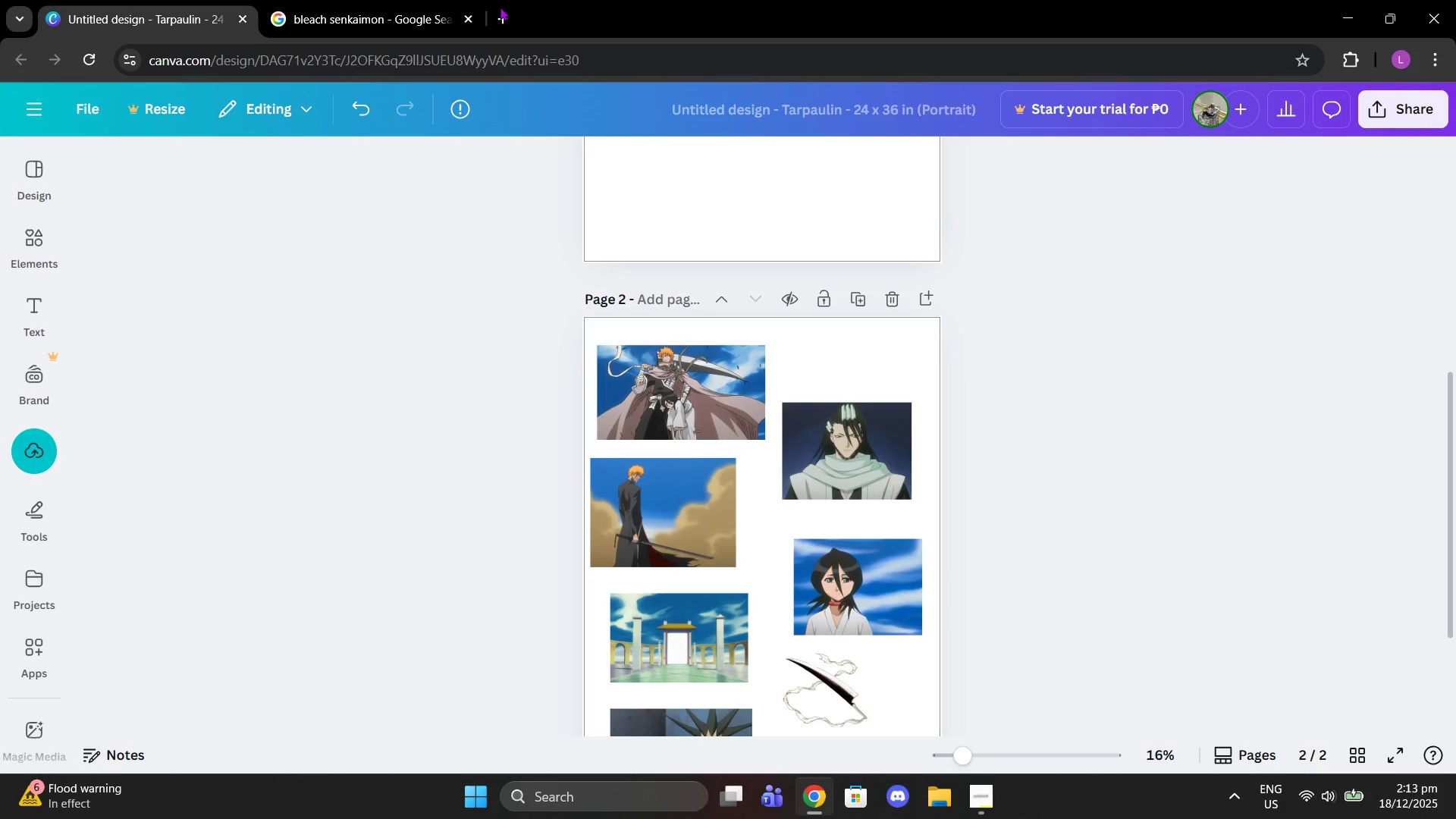 
left_click([369, 0])
 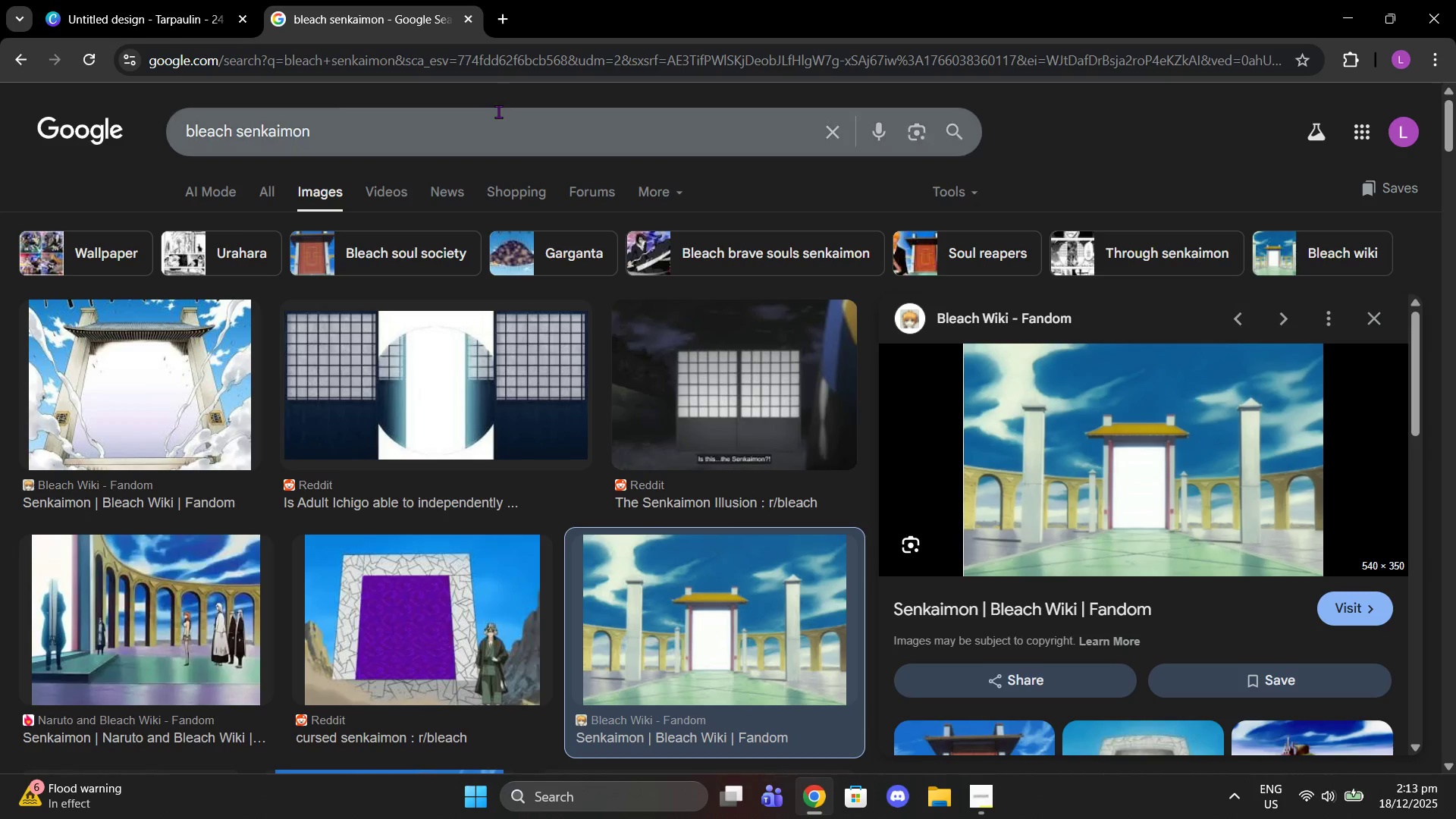 
left_click_drag(start_coordinate=[498, 111], to_coordinate=[185, 111])
 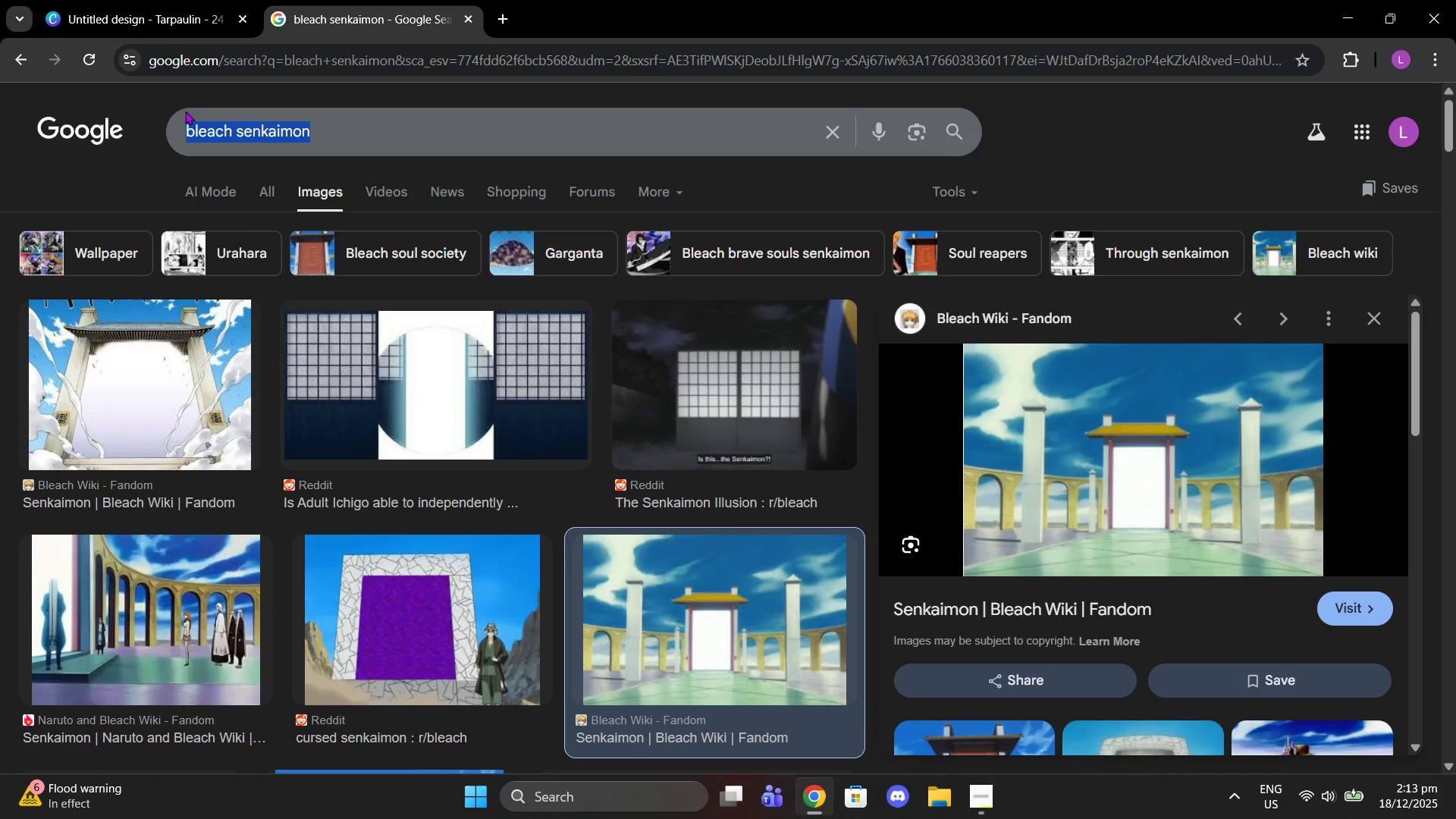 
type(bleach soul sp)
key(Backspace)
type(ociety photo)
 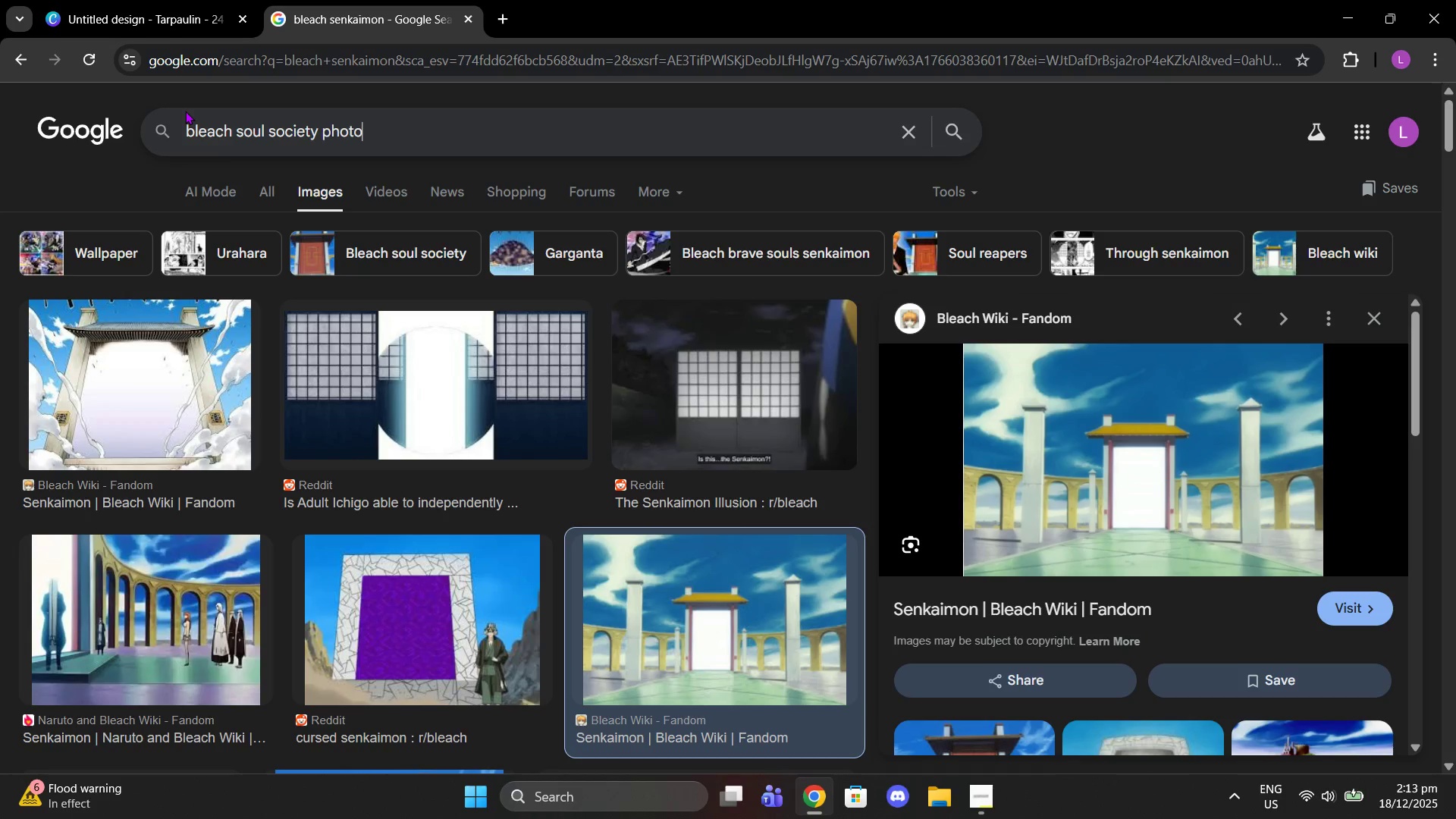 
key(Enter)
 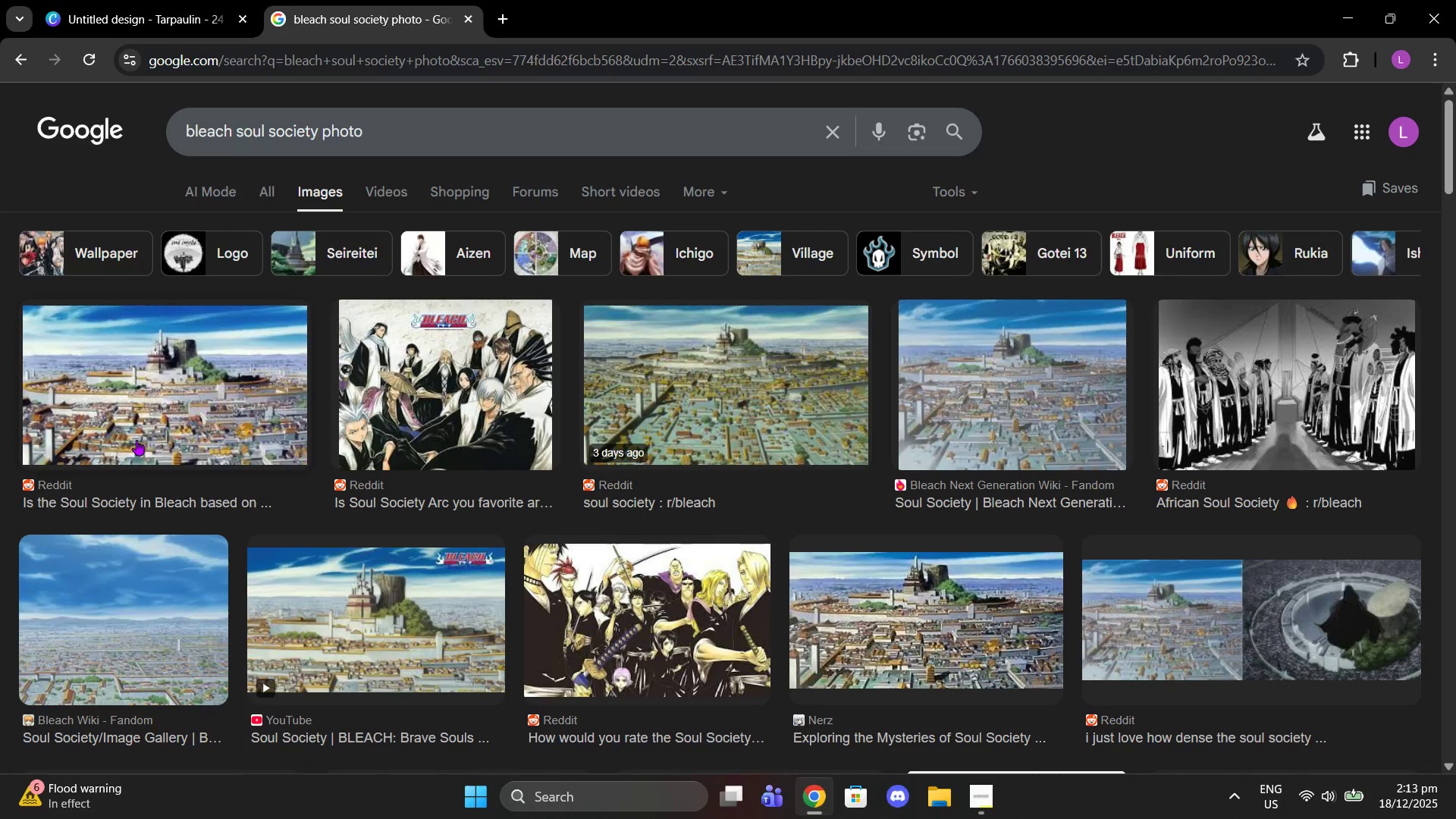 
wait(6.62)
 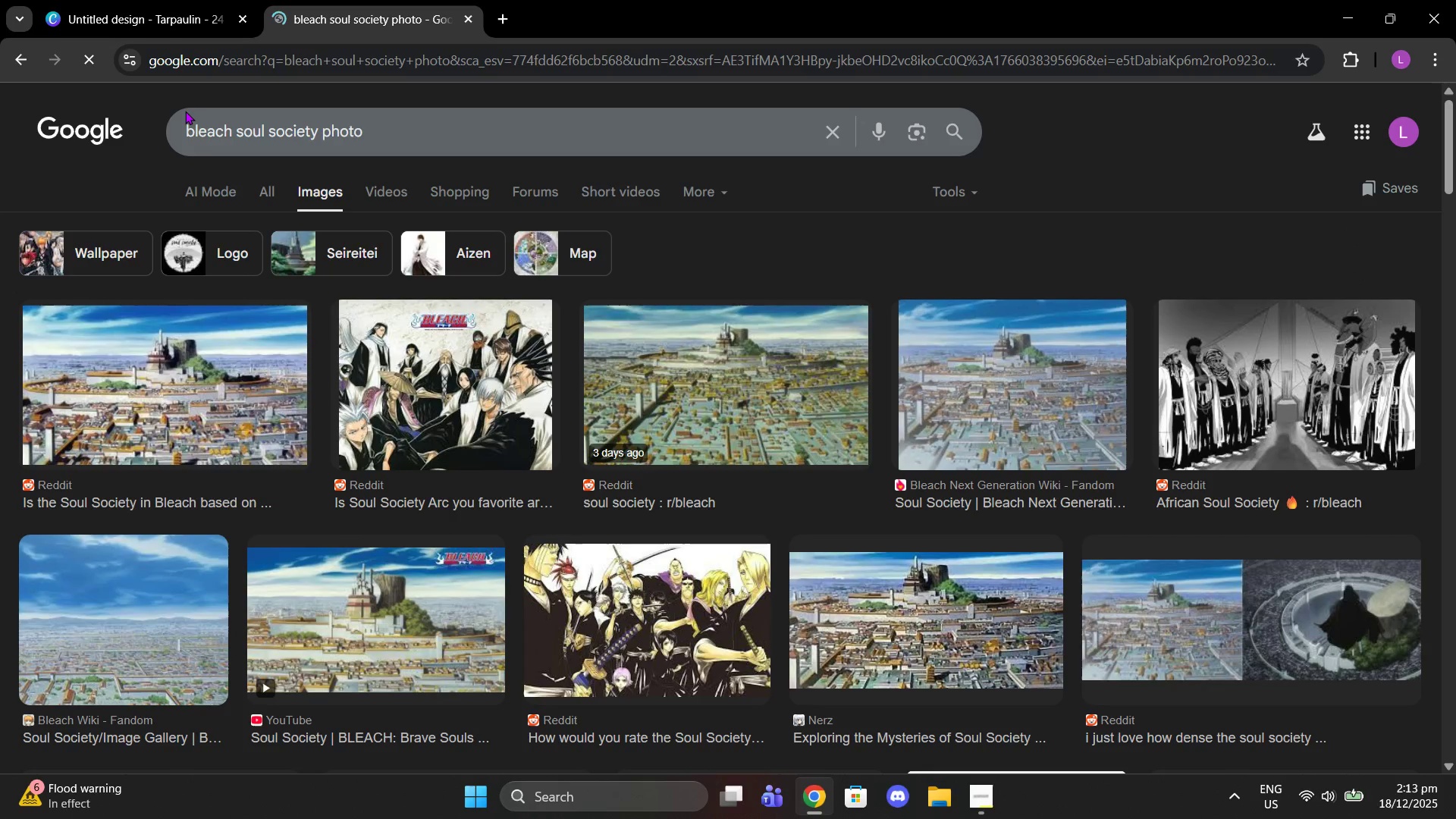 
left_click_drag(start_coordinate=[1003, 399], to_coordinate=[1007, 399])
 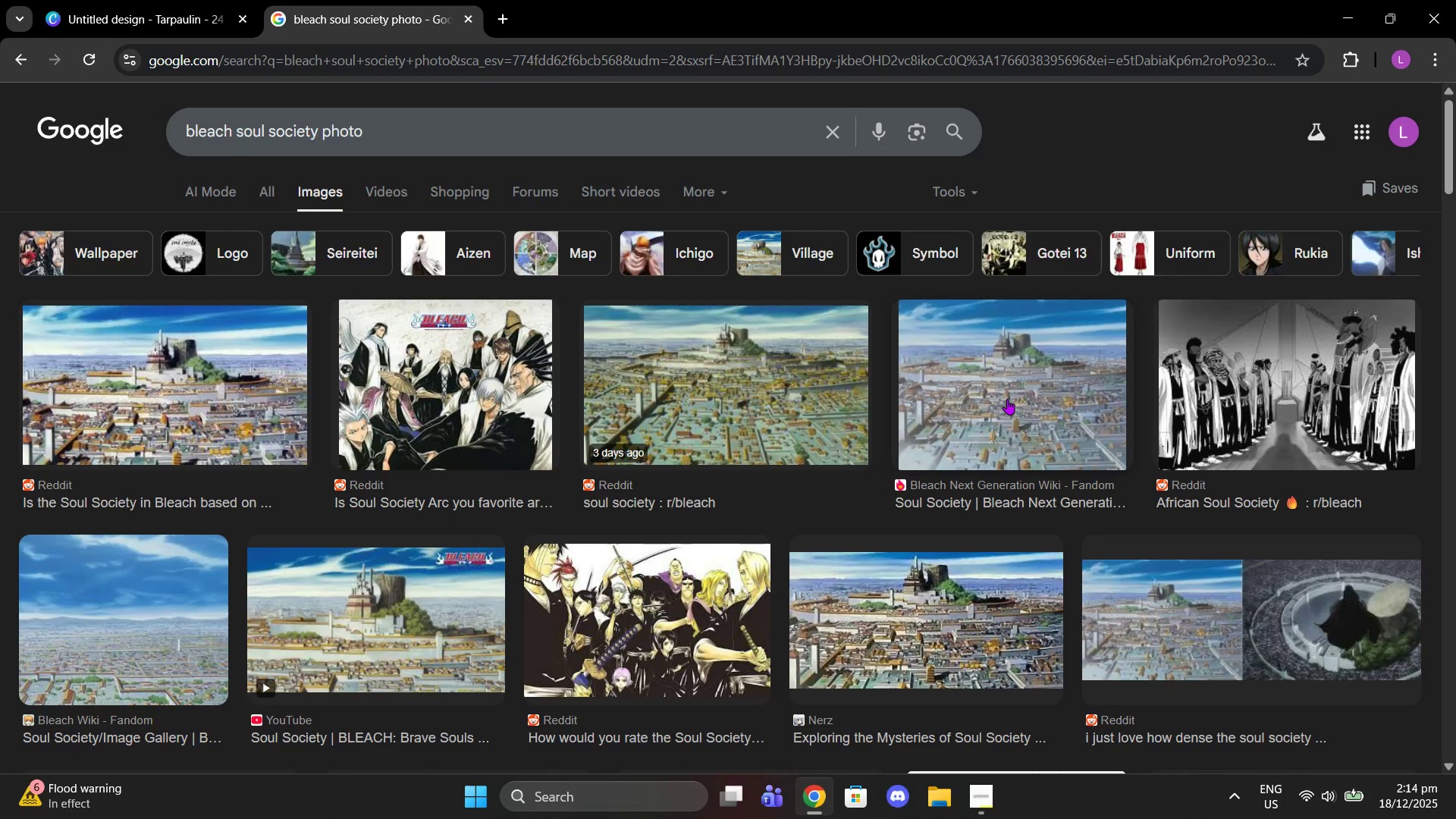 
left_click([1056, 372])
 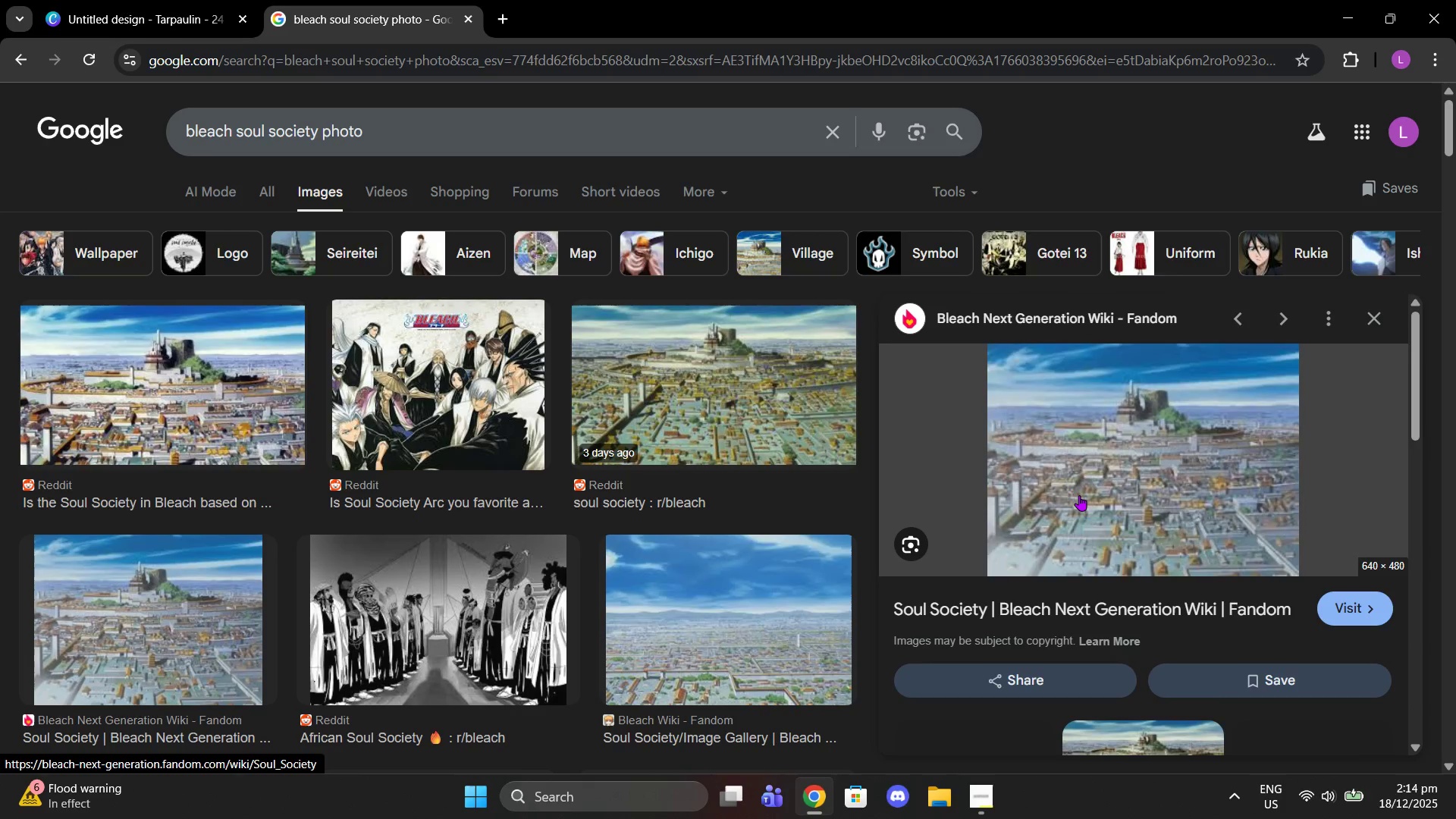 
right_click([1079, 495])
 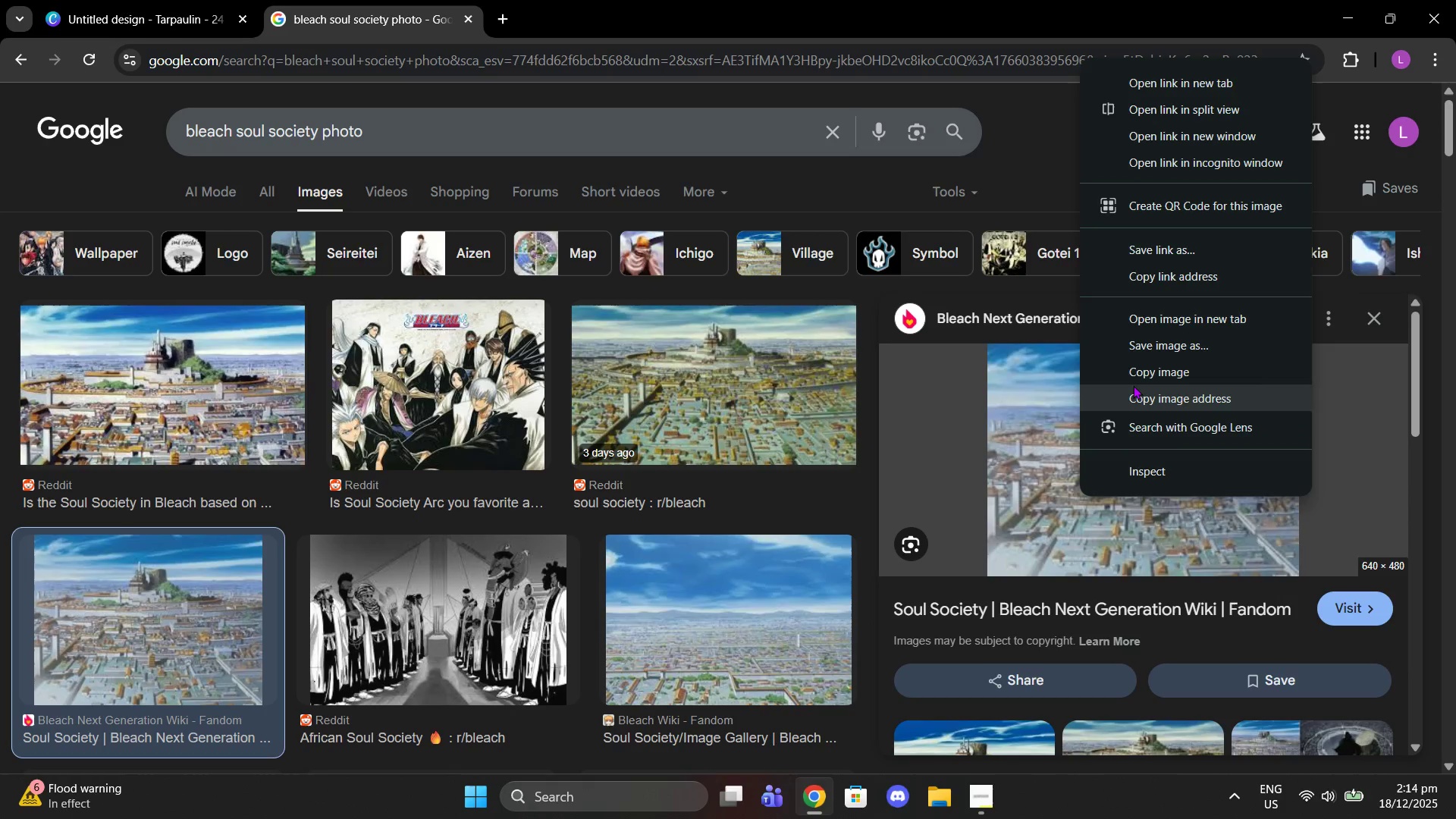 
left_click([1131, 378])
 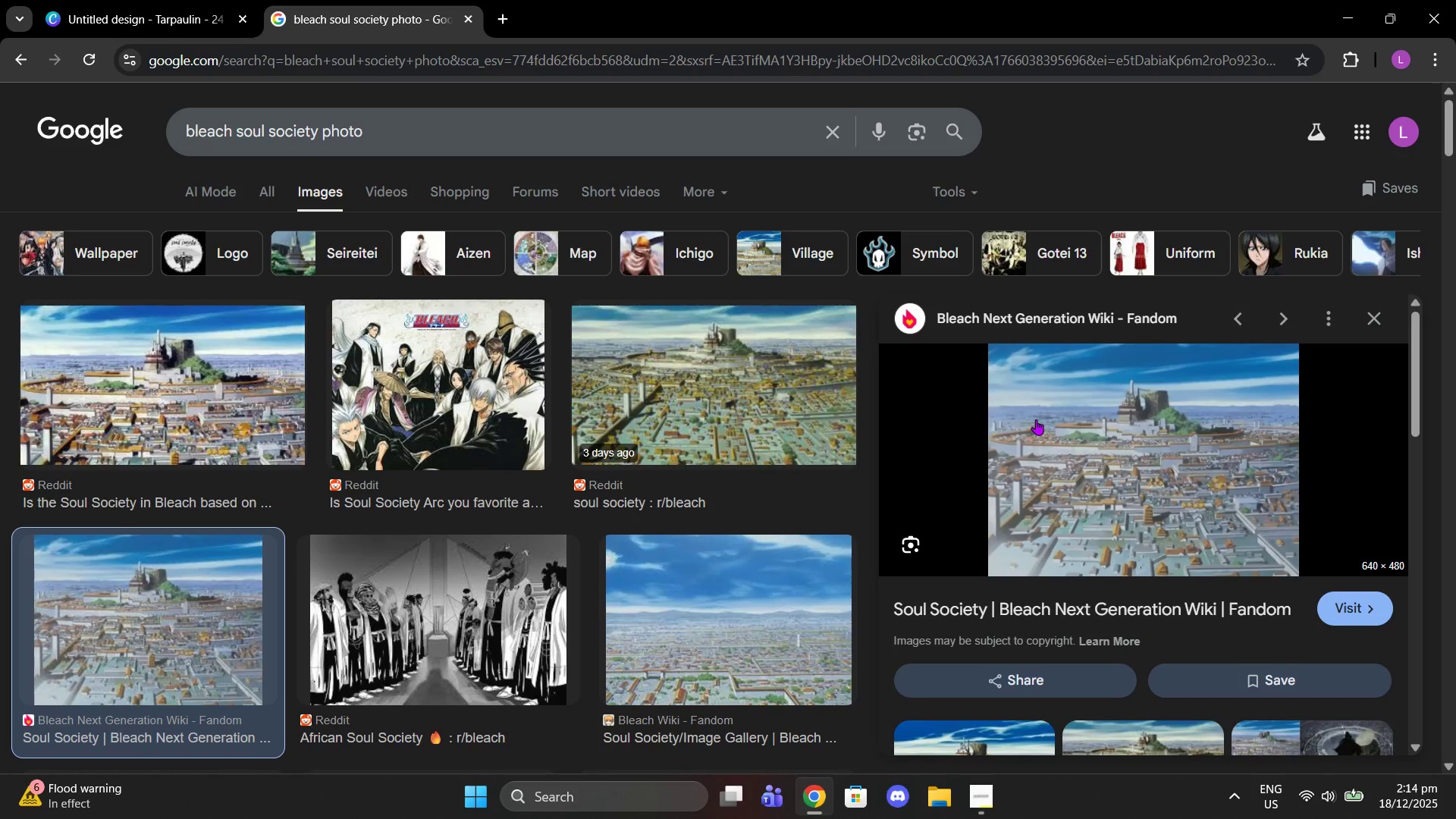 
wait(7.03)
 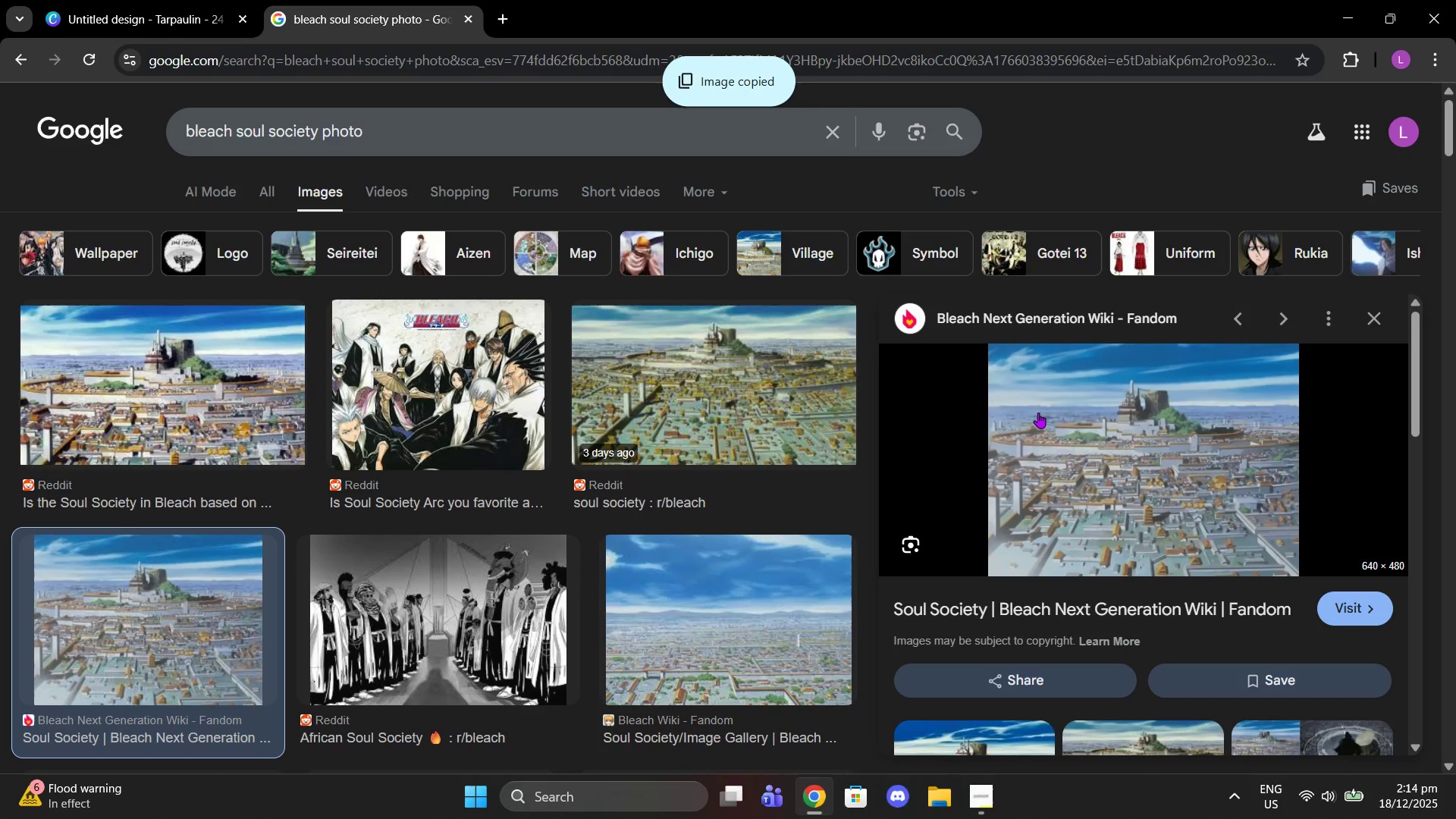 
scroll: coordinate [637, 391], scroll_direction: down, amount: 5.0
 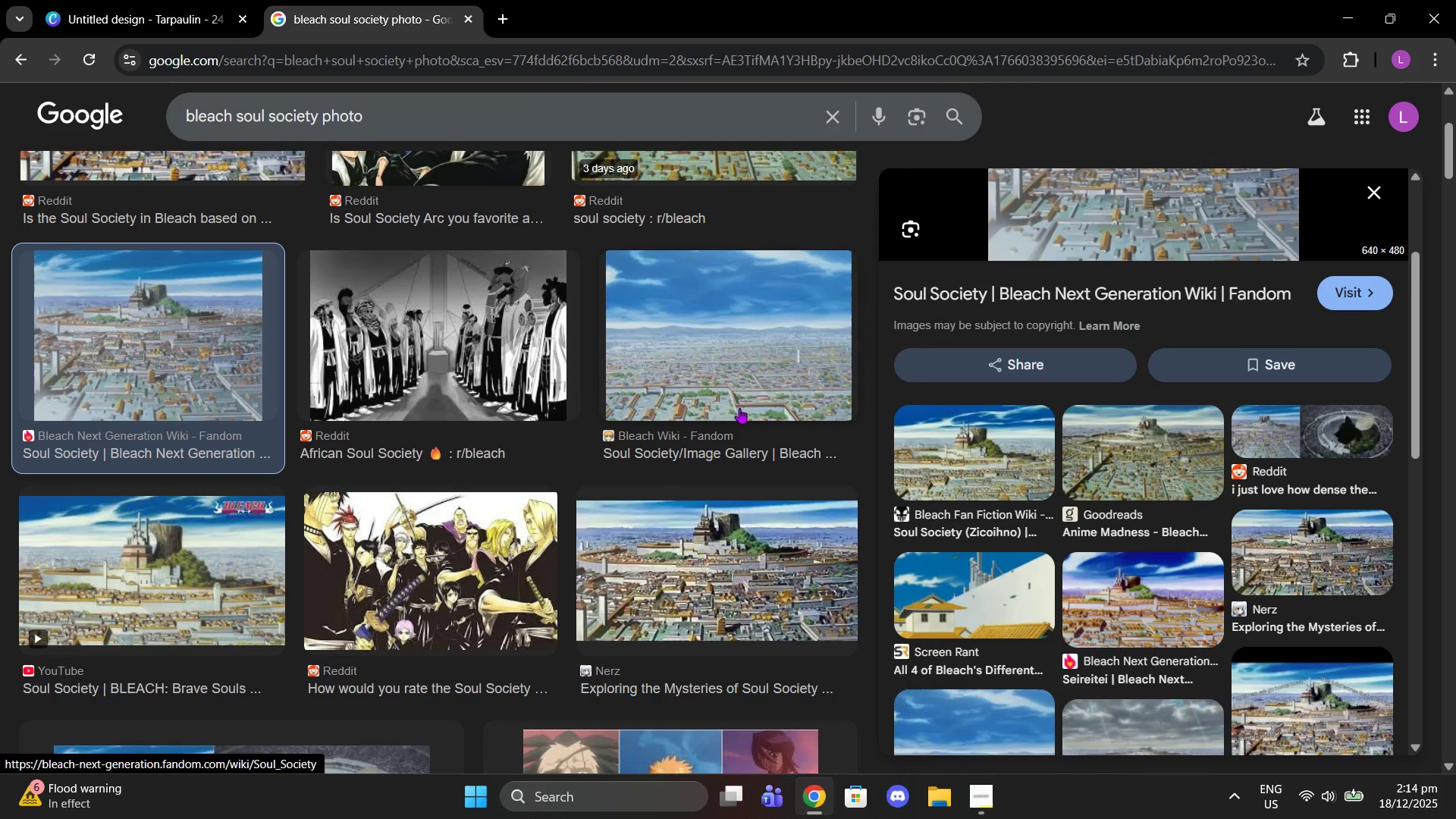 
left_click([739, 408])
 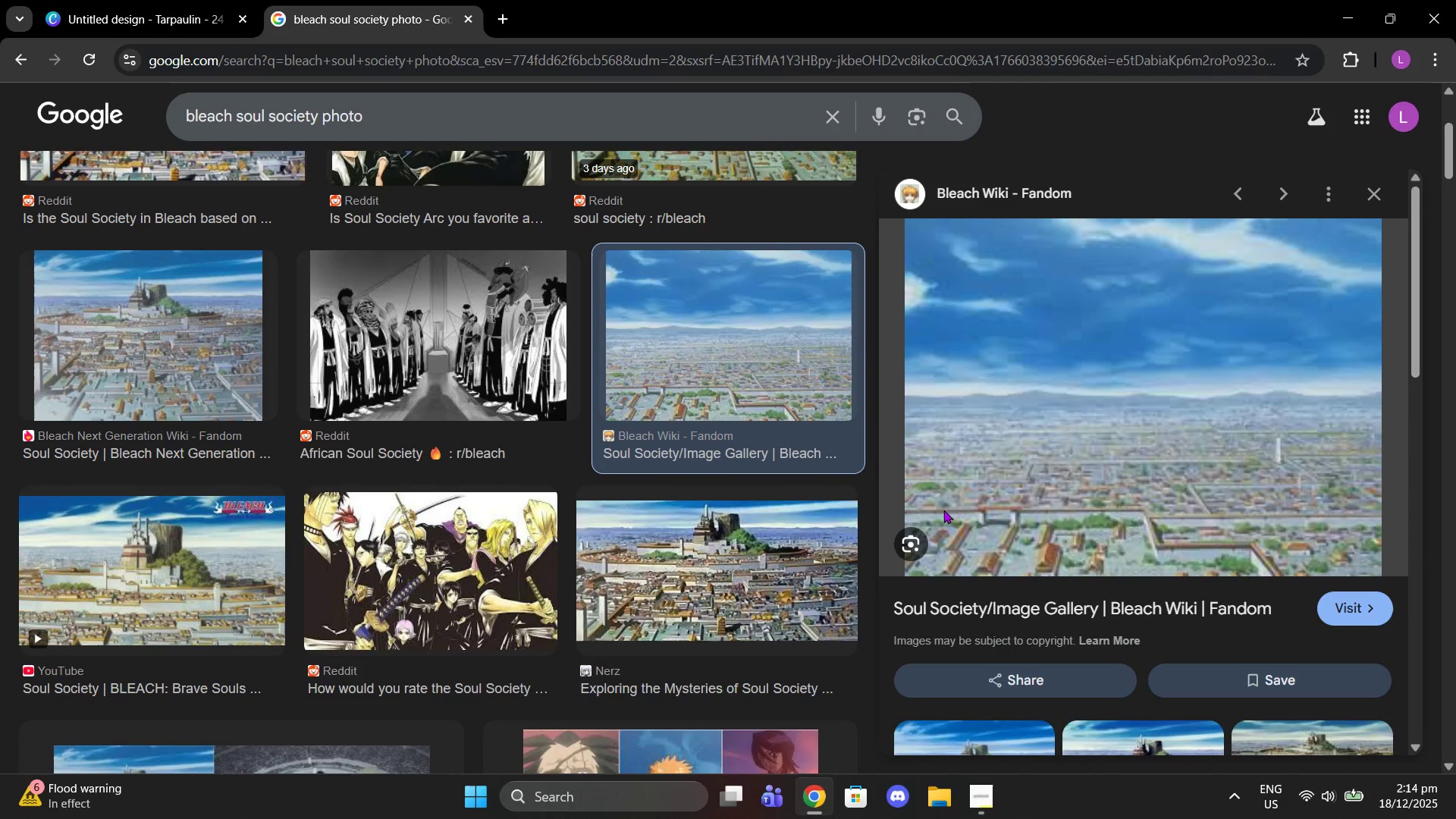 
left_click([800, 537])
 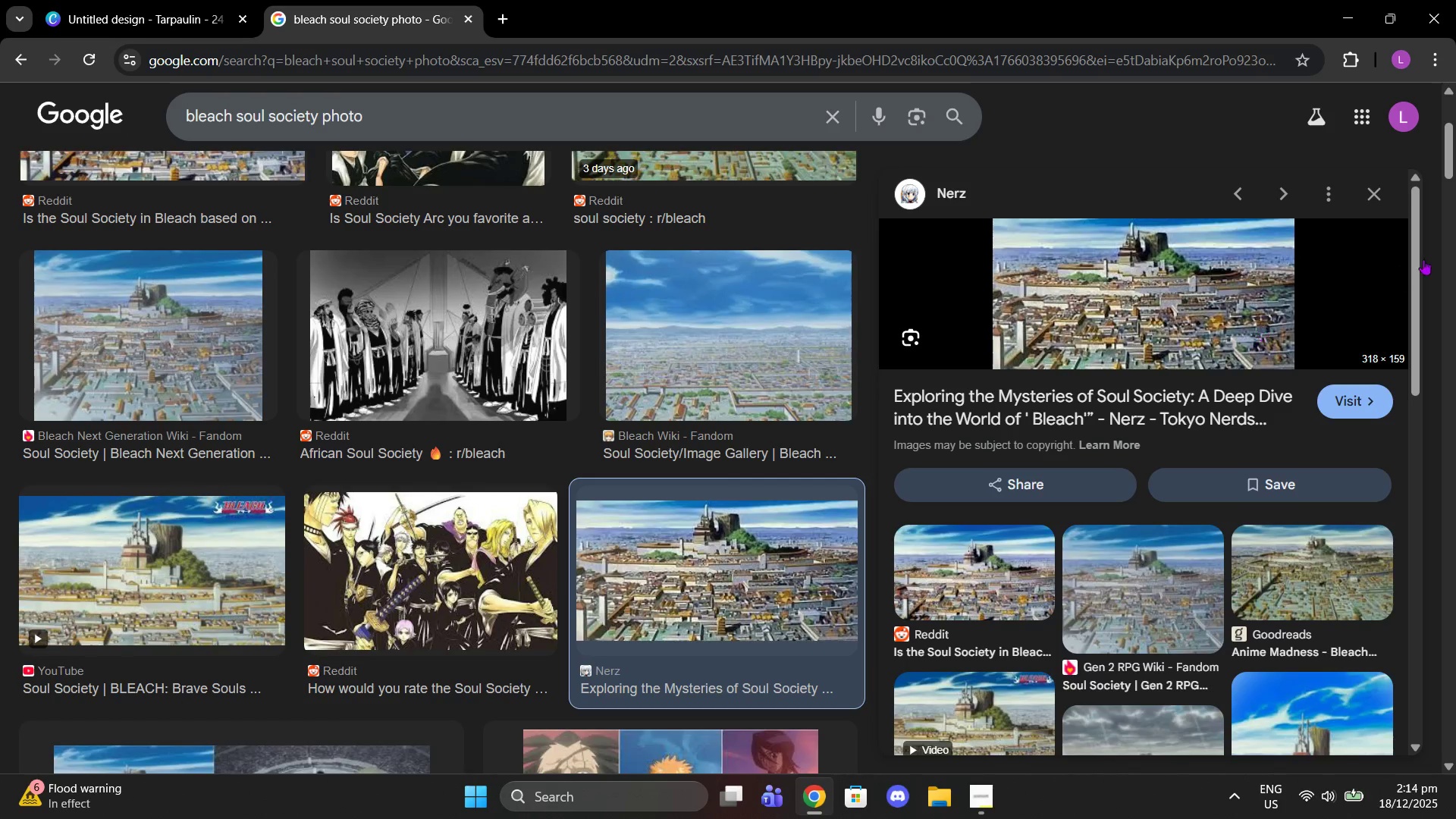 
left_click([1374, 187])
 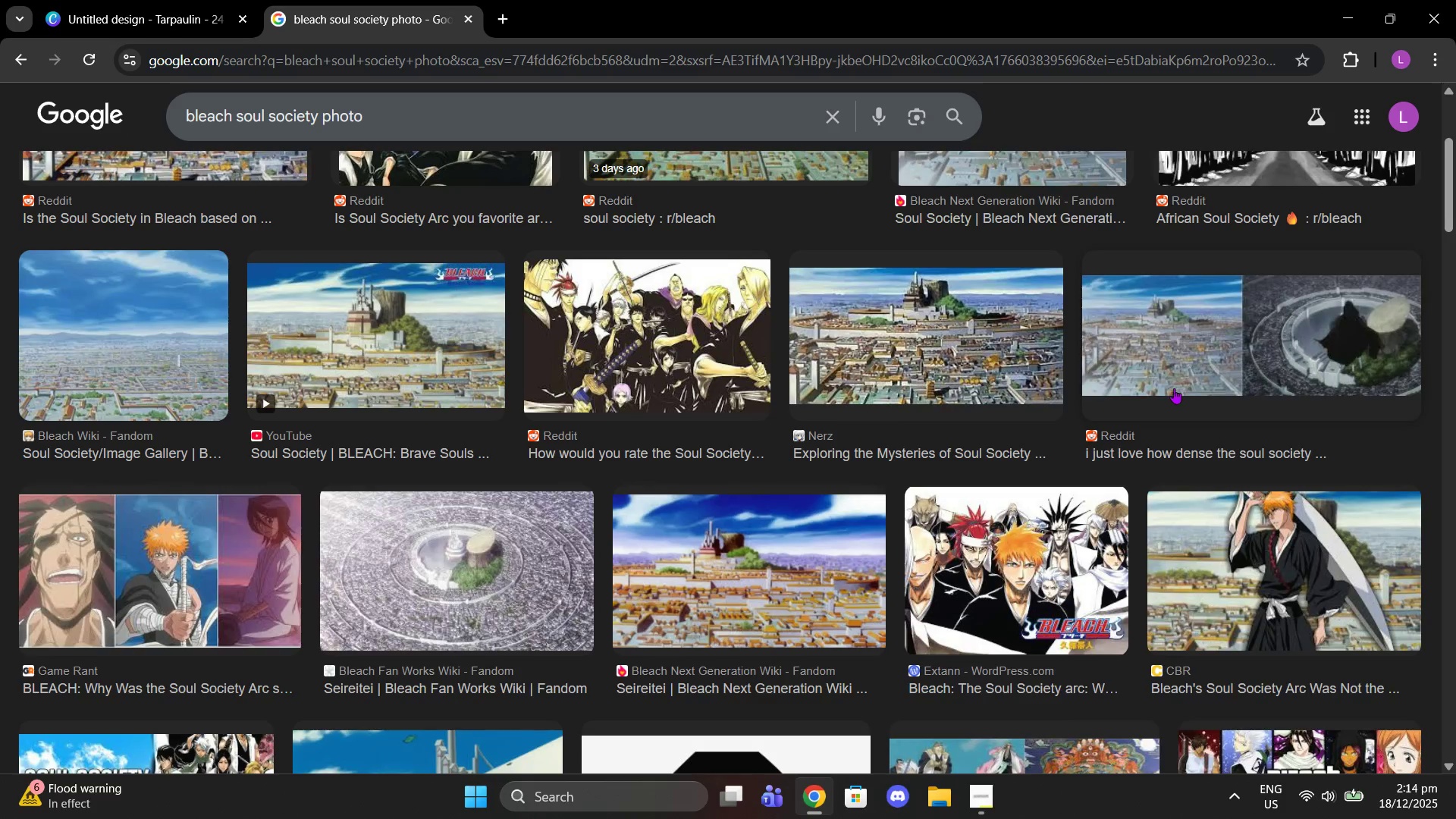 
scroll: coordinate [987, 464], scroll_direction: down, amount: 13.0
 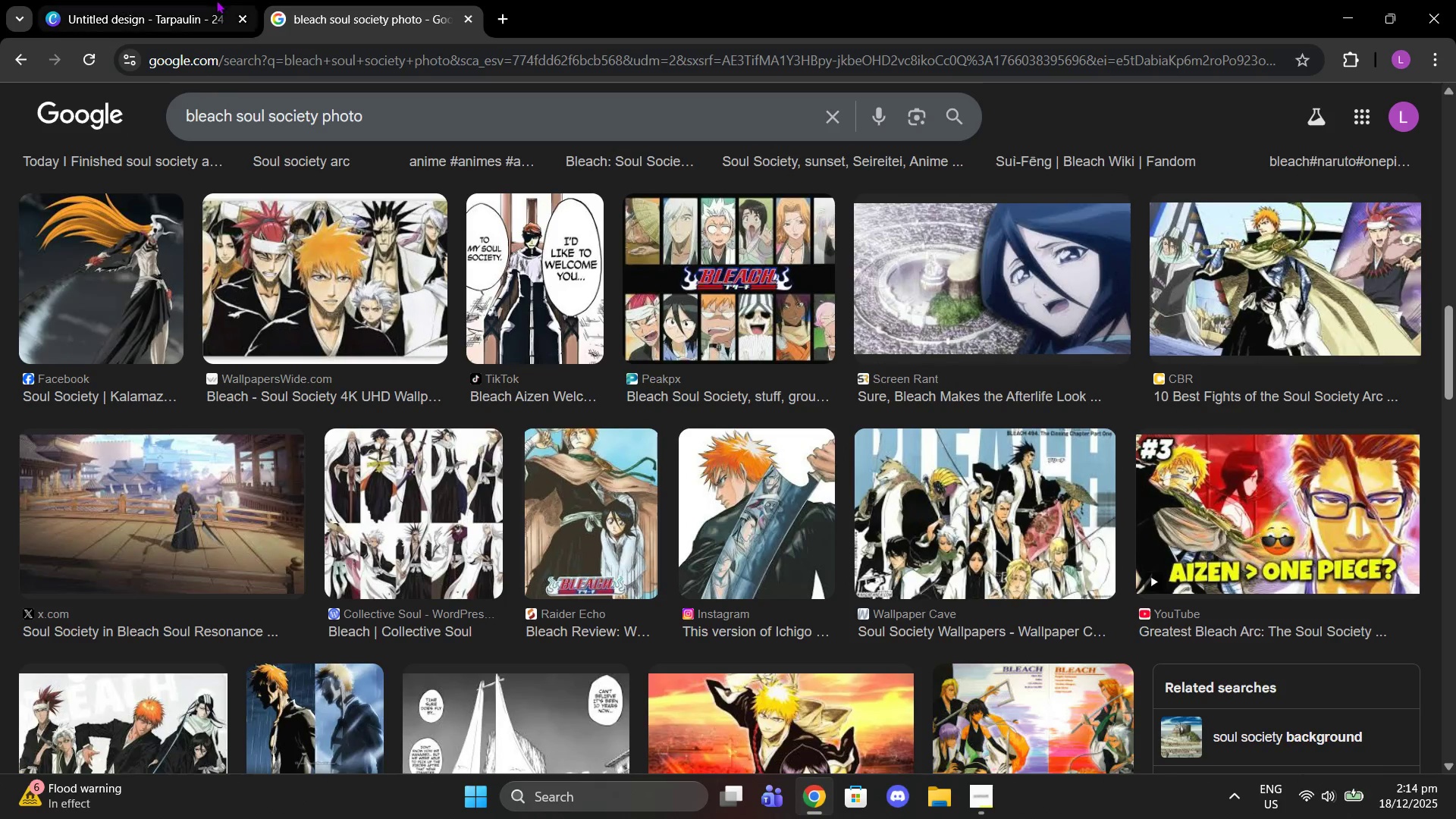 
left_click([147, 0])
 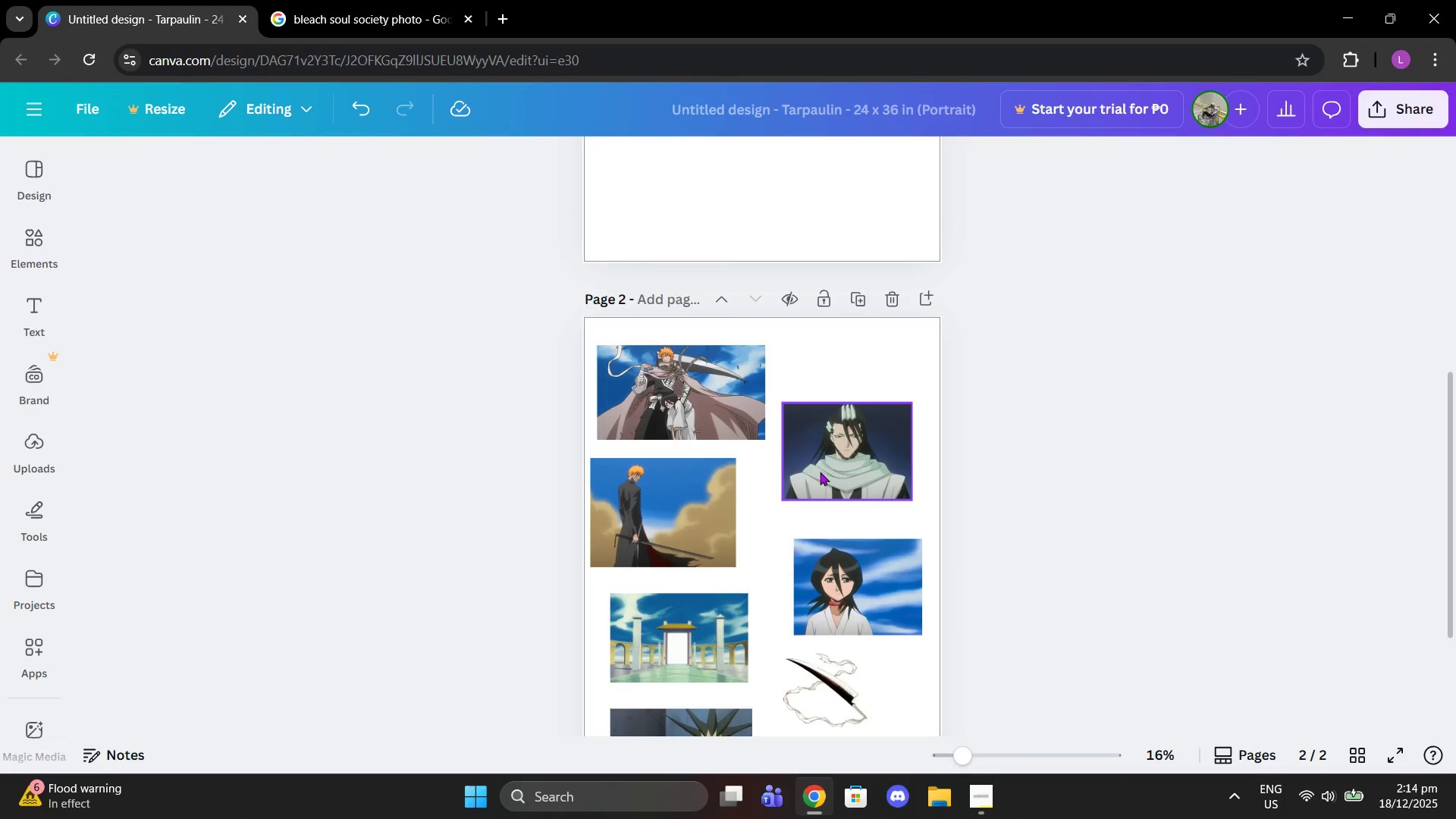 
left_click_drag(start_coordinate=[824, 452], to_coordinate=[825, 389])
 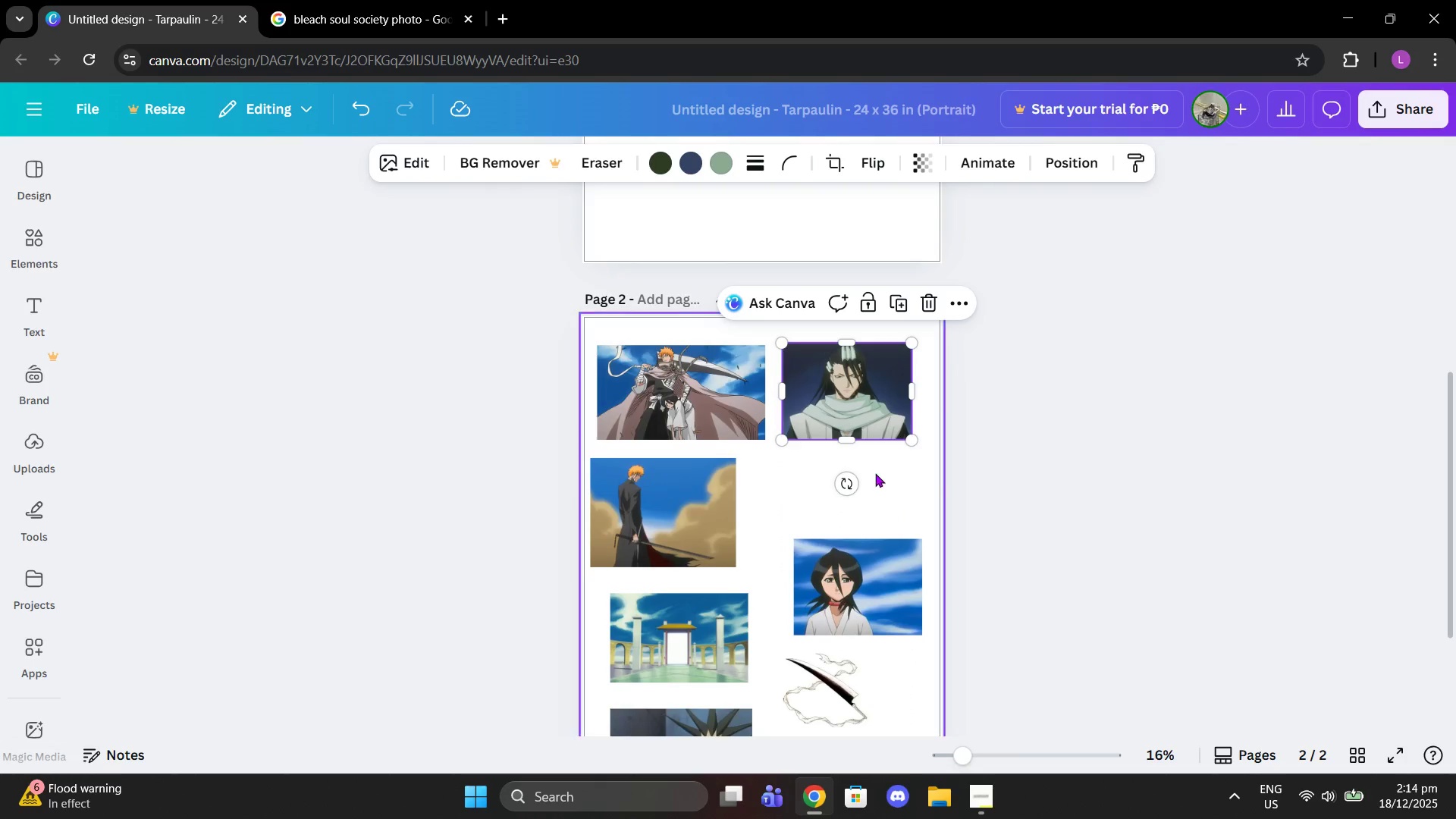 
scroll: coordinate [875, 473], scroll_direction: down, amount: 1.0
 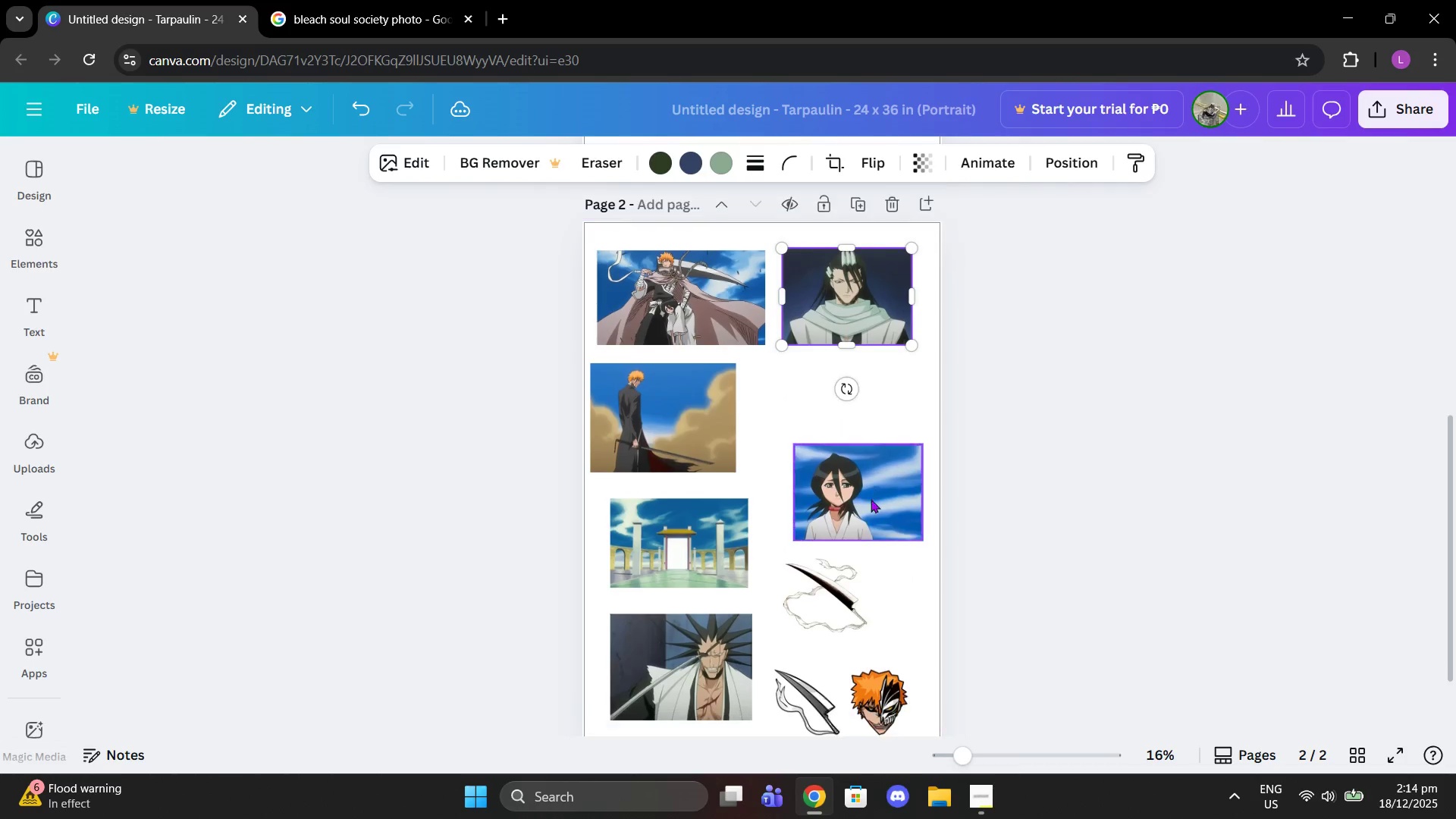 
key(Control+V)
 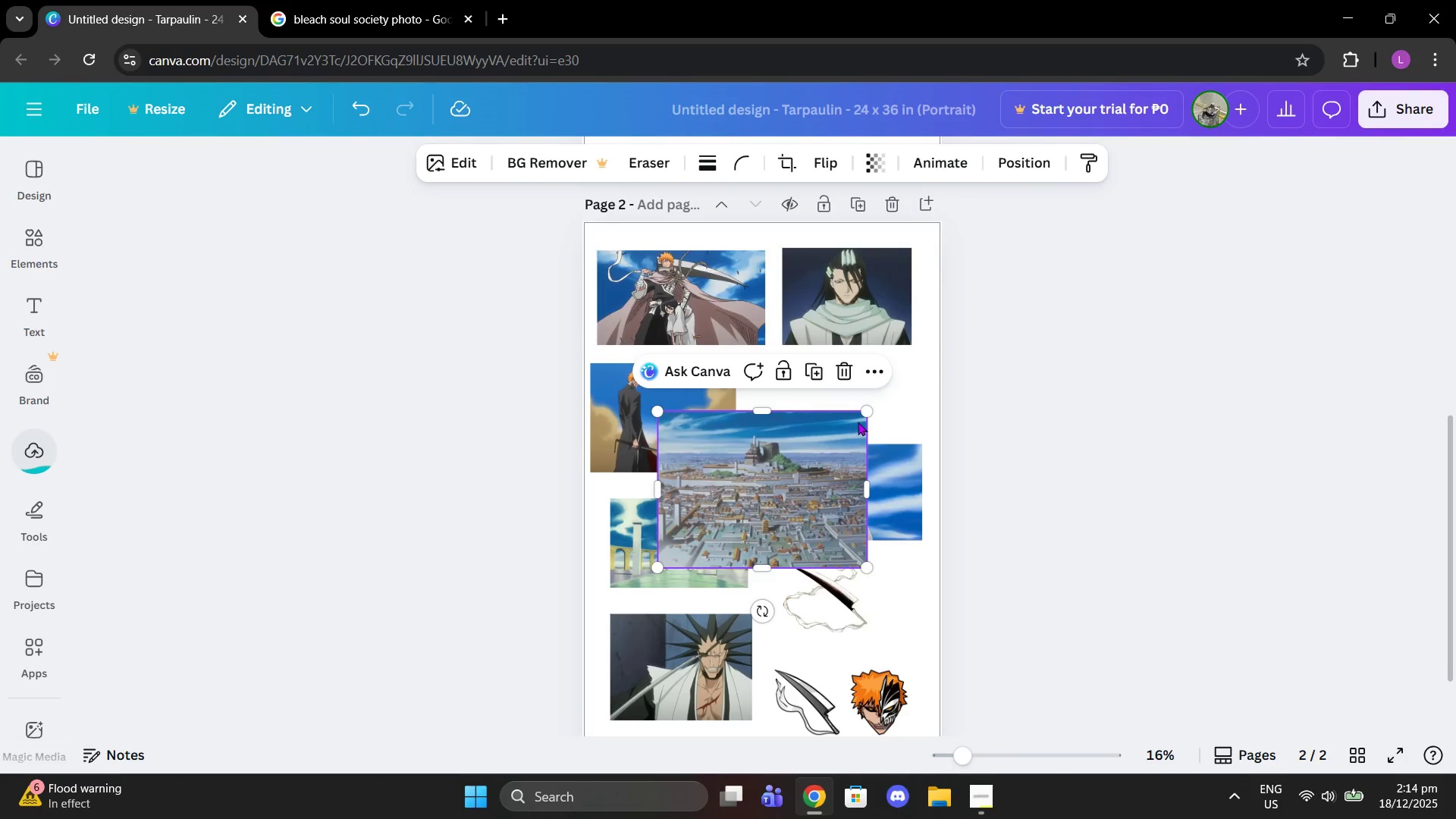 
left_click_drag(start_coordinate=[863, 416], to_coordinate=[789, 453])
 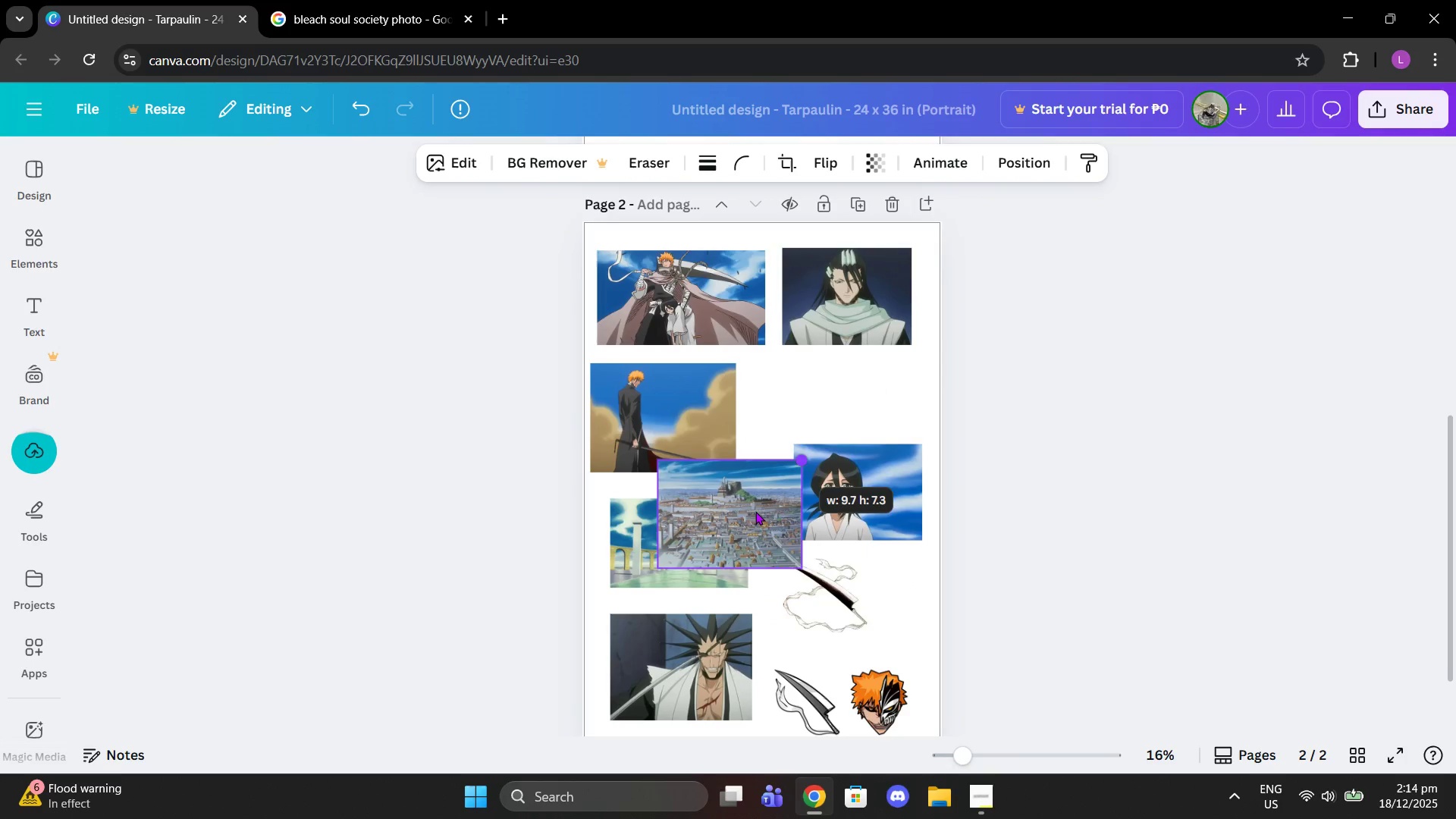 
left_click_drag(start_coordinate=[743, 522], to_coordinate=[868, 409])
 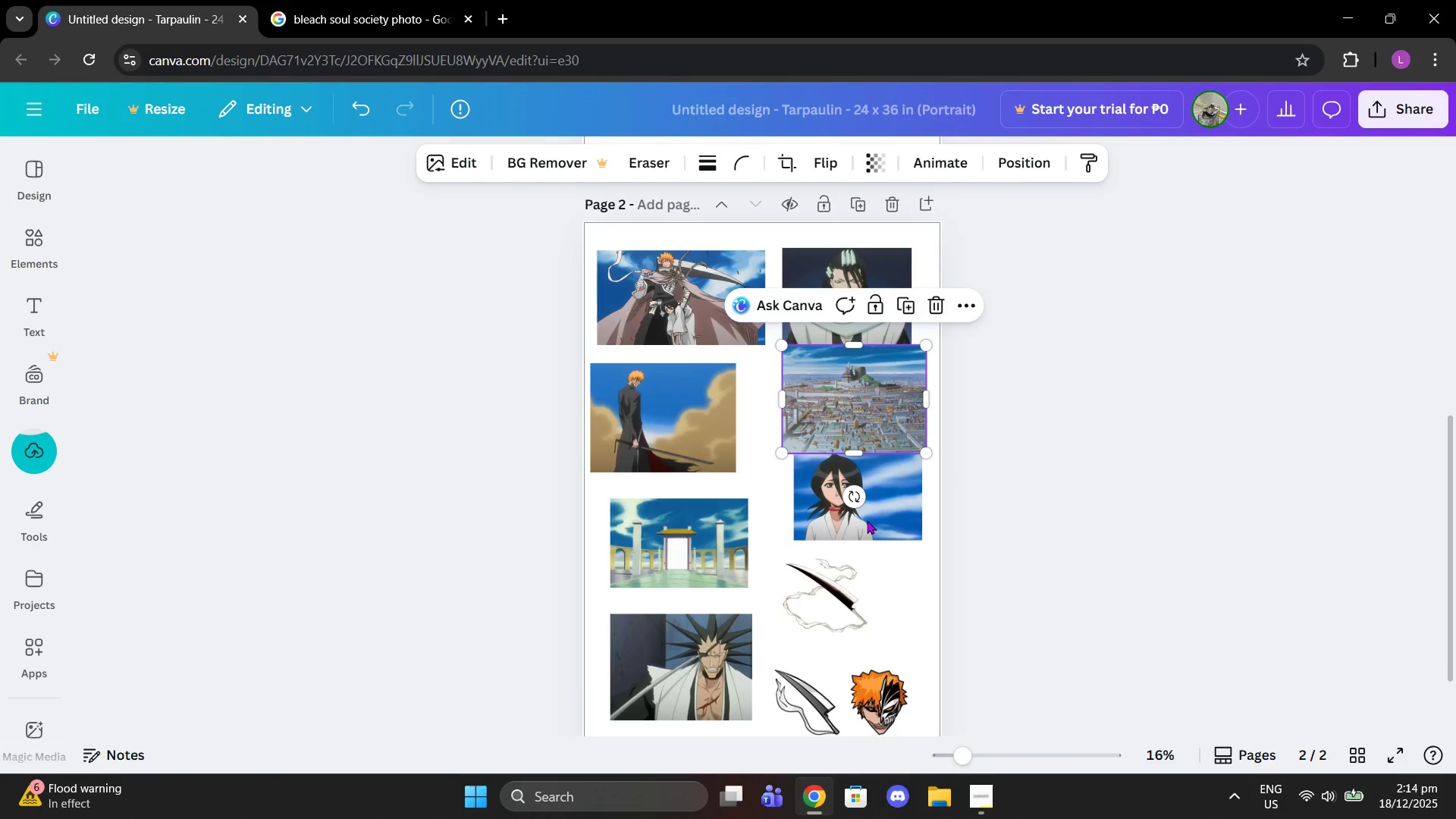 
left_click_drag(start_coordinate=[867, 520], to_coordinate=[859, 537])
 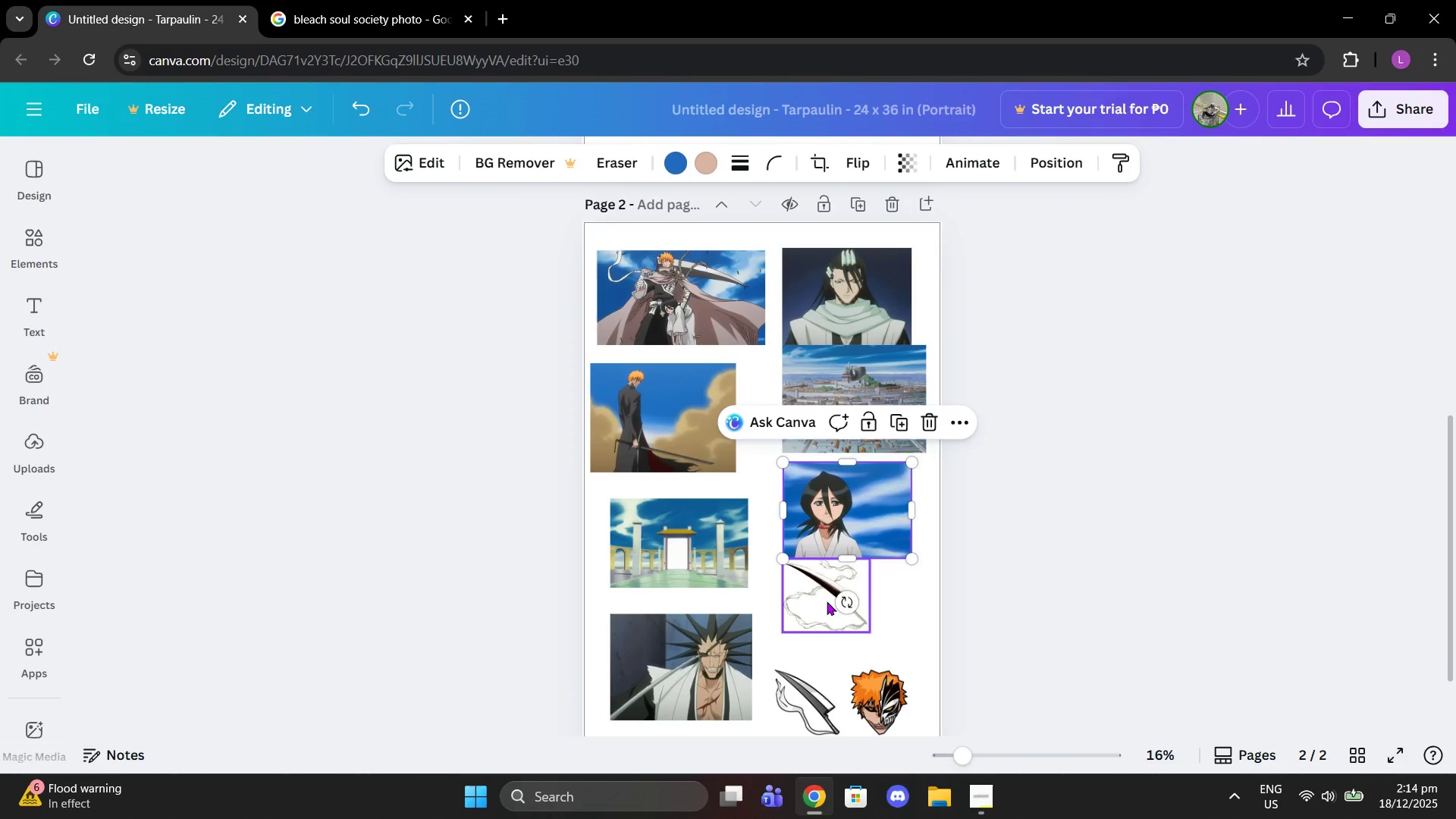 
left_click_drag(start_coordinate=[827, 601], to_coordinate=[833, 620])
 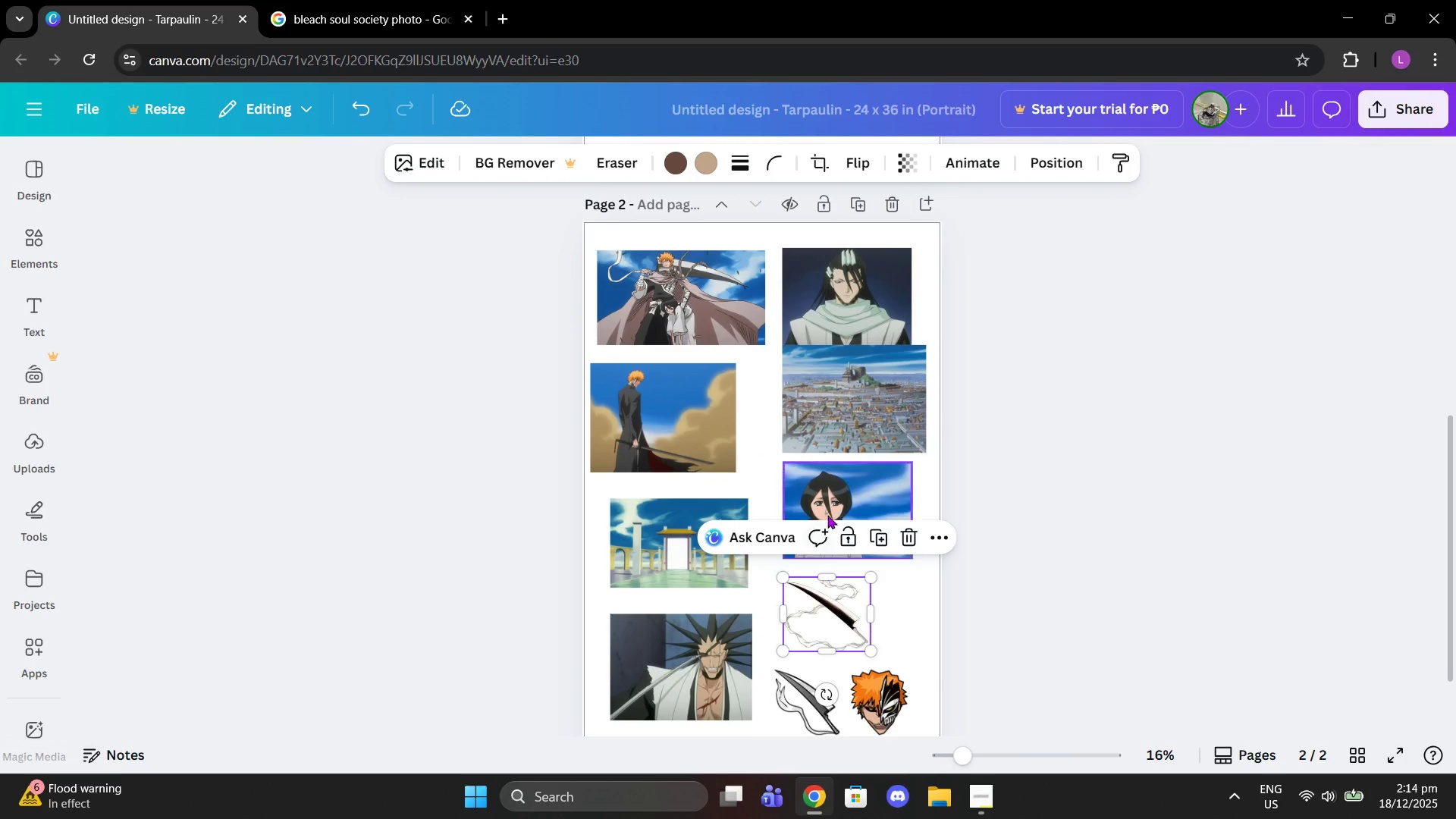 
left_click_drag(start_coordinate=[827, 515], to_coordinate=[817, 526])
 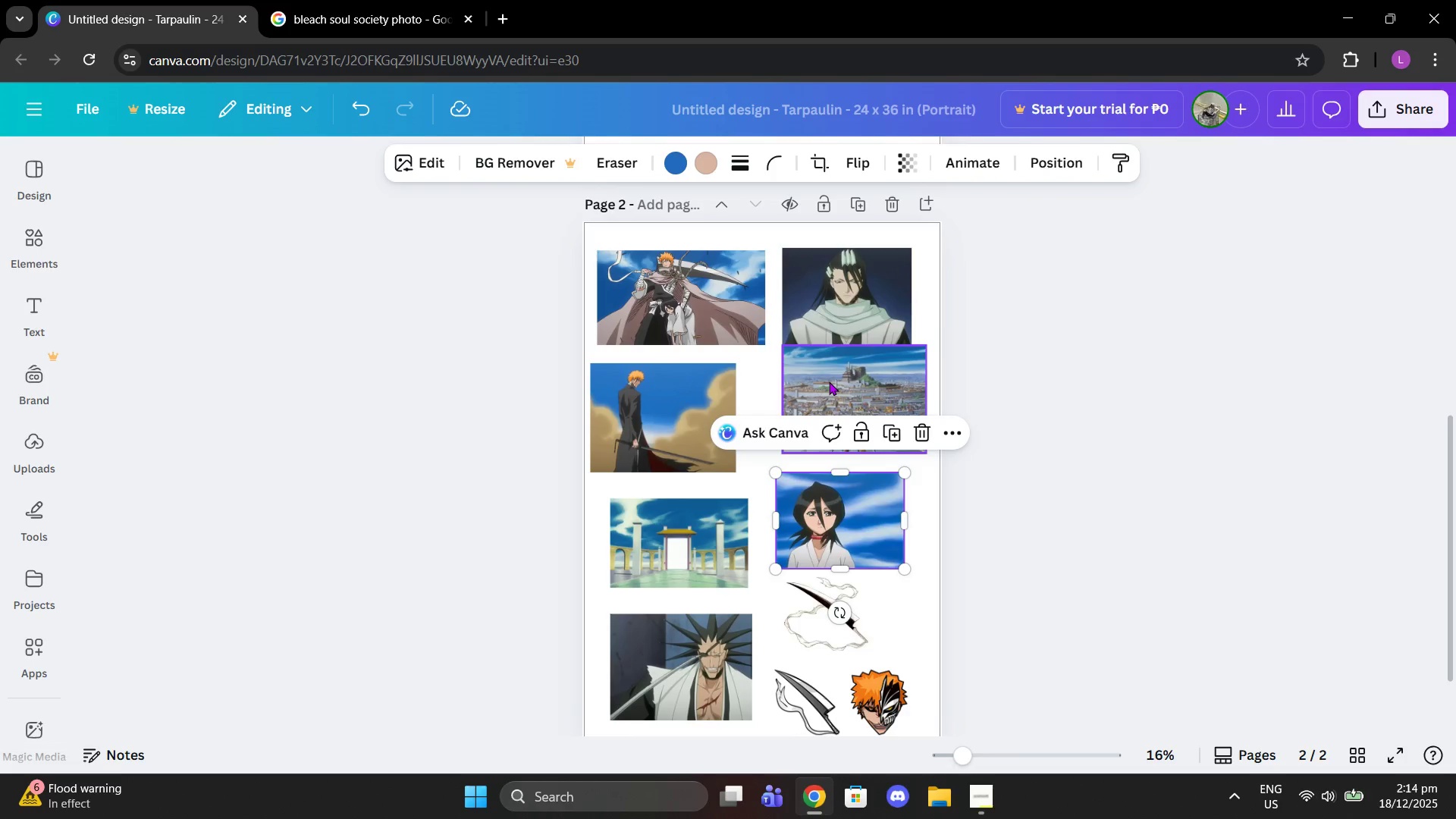 
left_click_drag(start_coordinate=[829, 381], to_coordinate=[819, 398])
 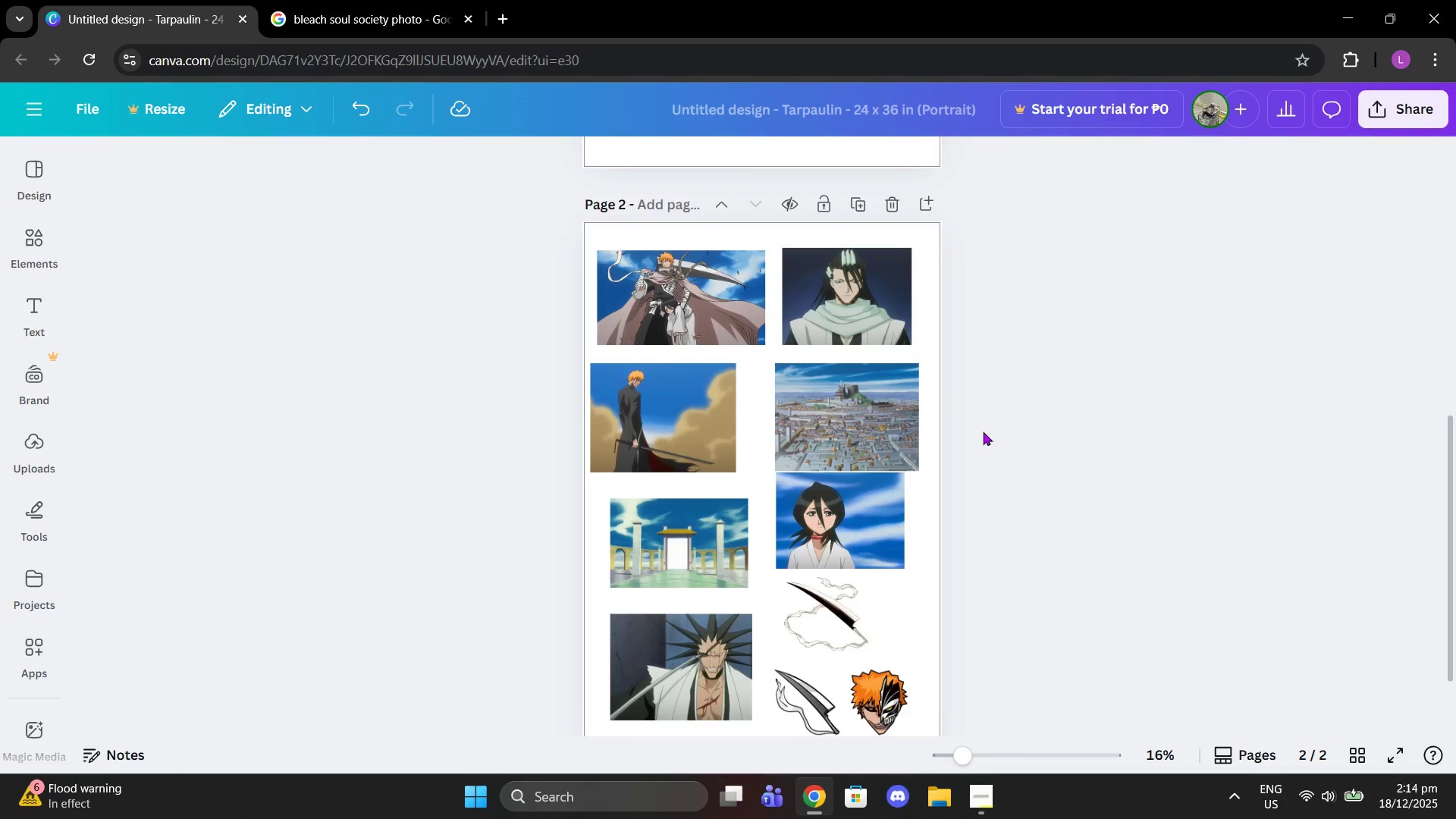 
left_click([793, 408])
 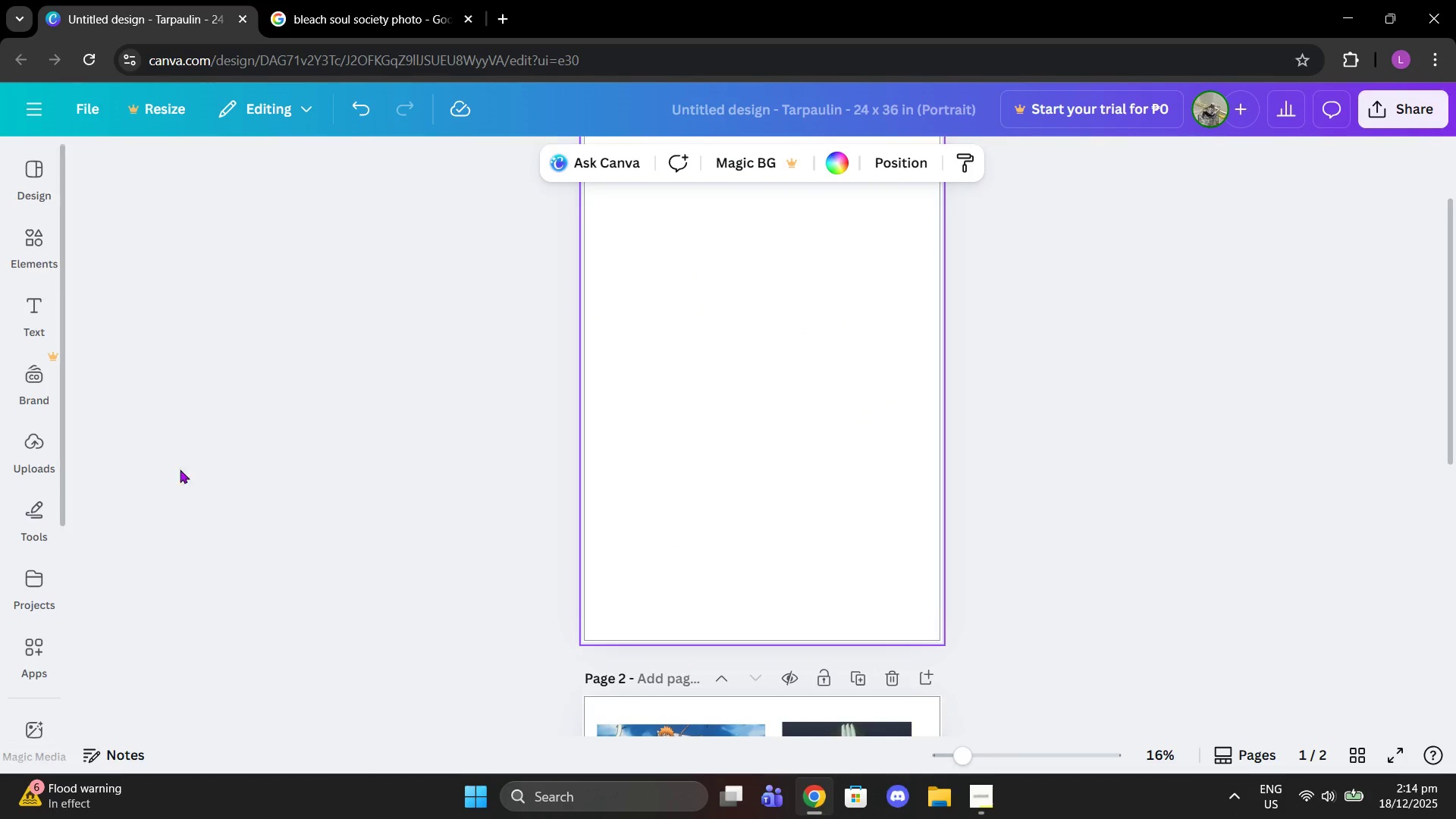 
scroll: coordinate [959, 435], scroll_direction: up, amount: 5.0
 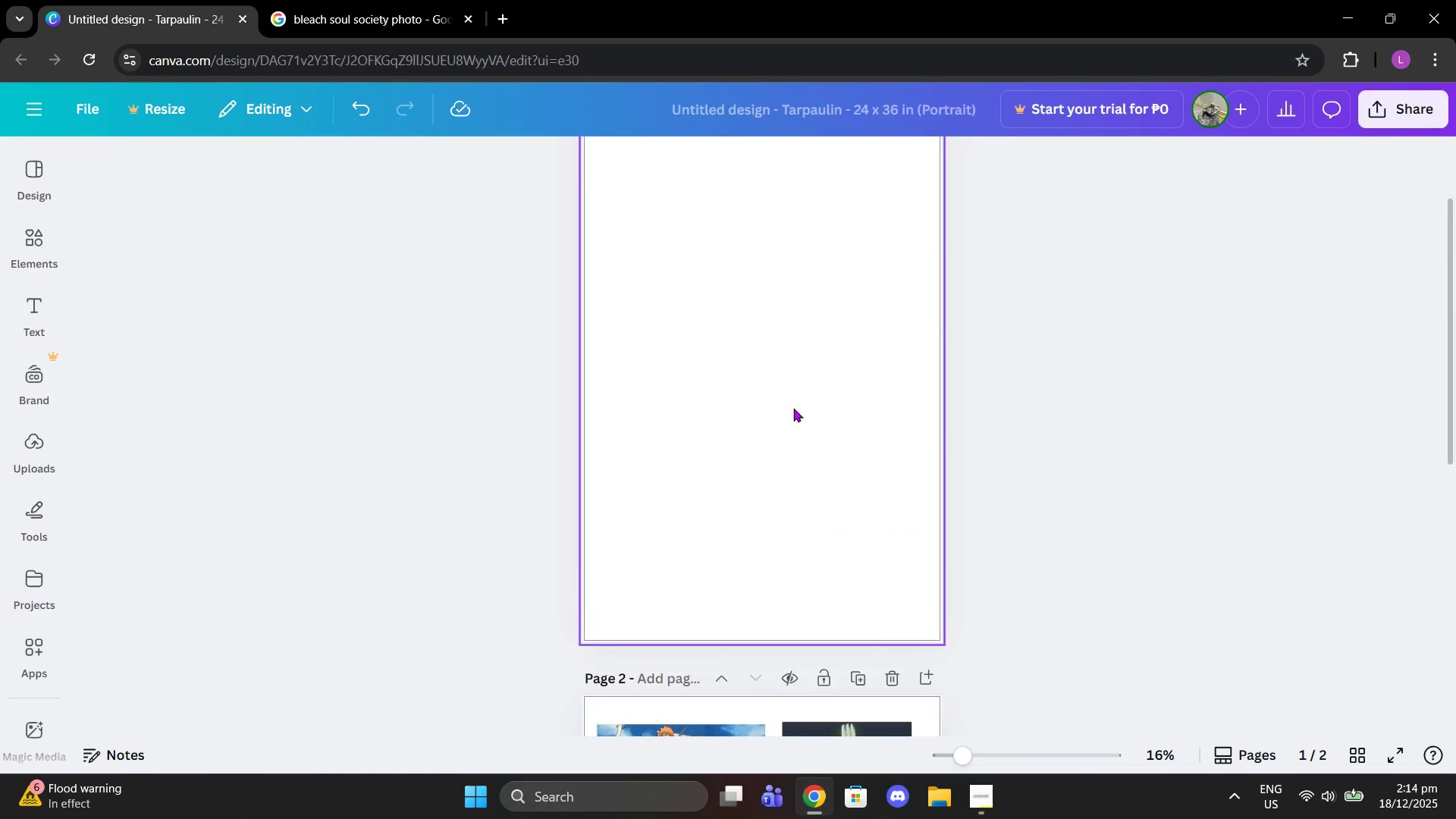 
scroll: coordinate [589, 471], scroll_direction: down, amount: 3.0
 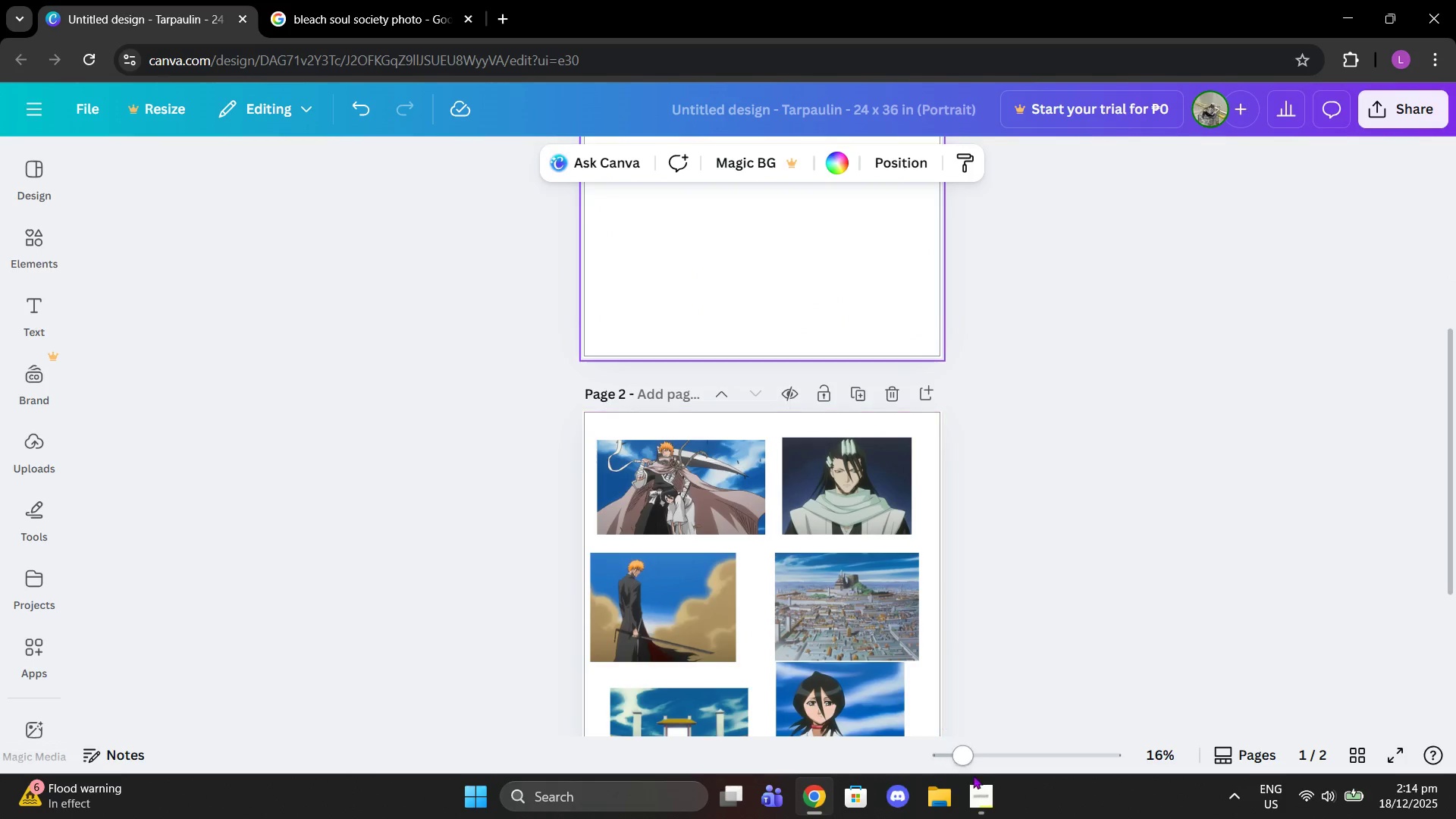 
left_click([985, 786])